 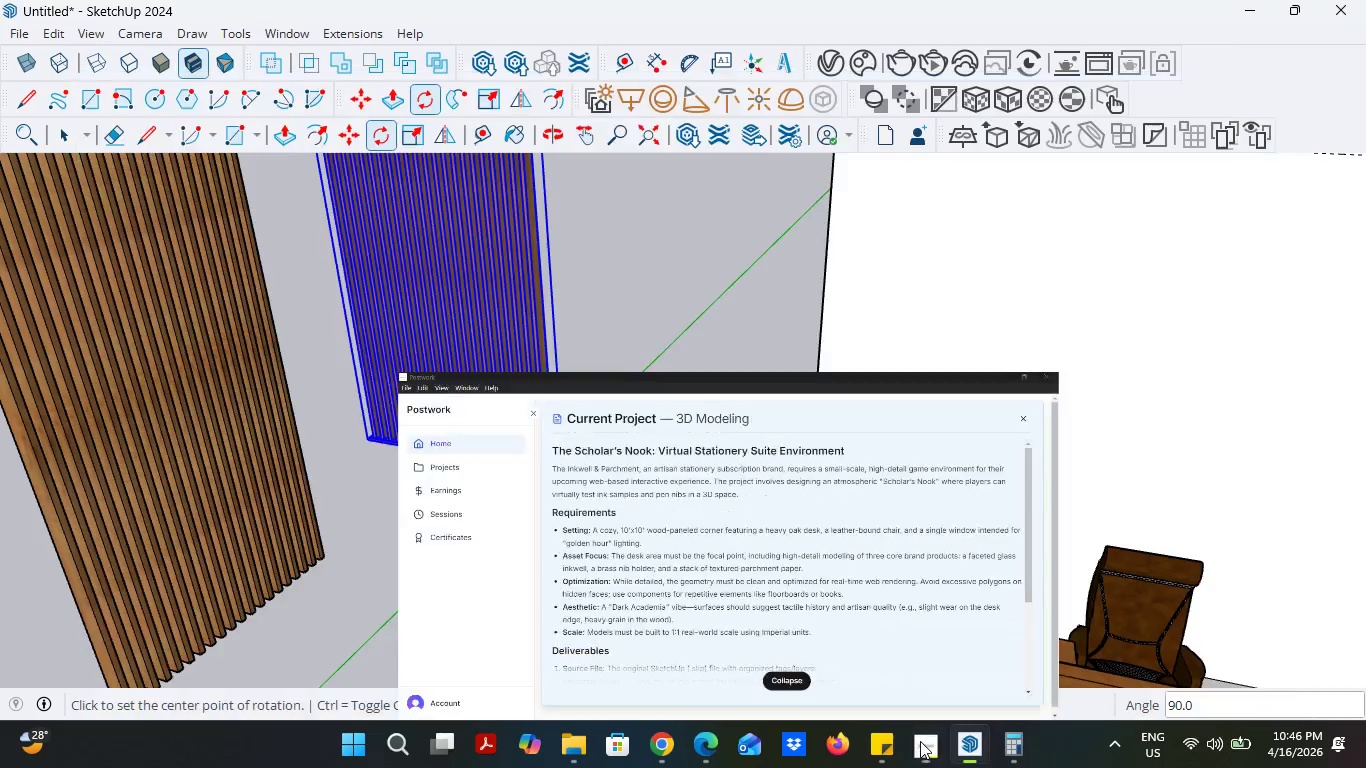 
scroll: coordinate [750, 603], scroll_direction: down, amount: 6.0
 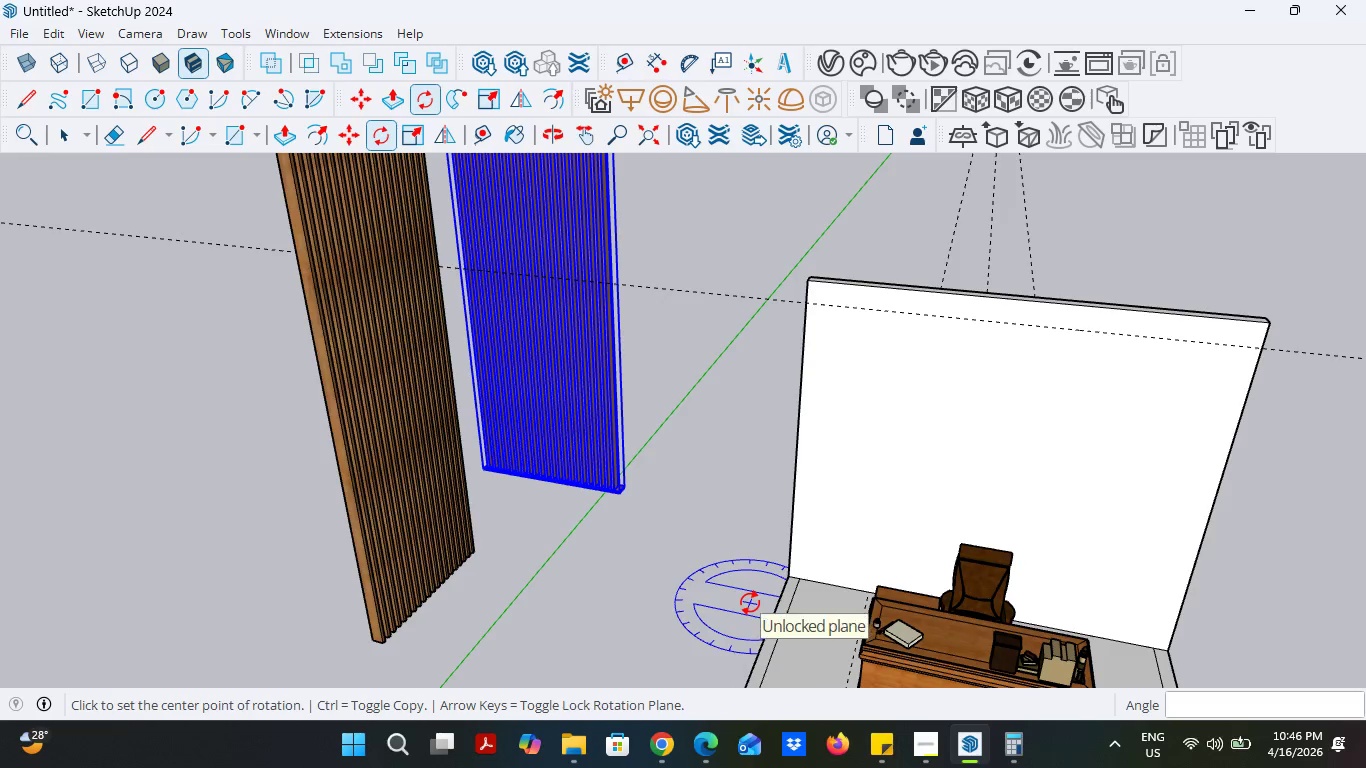 
key(Control+Z)
 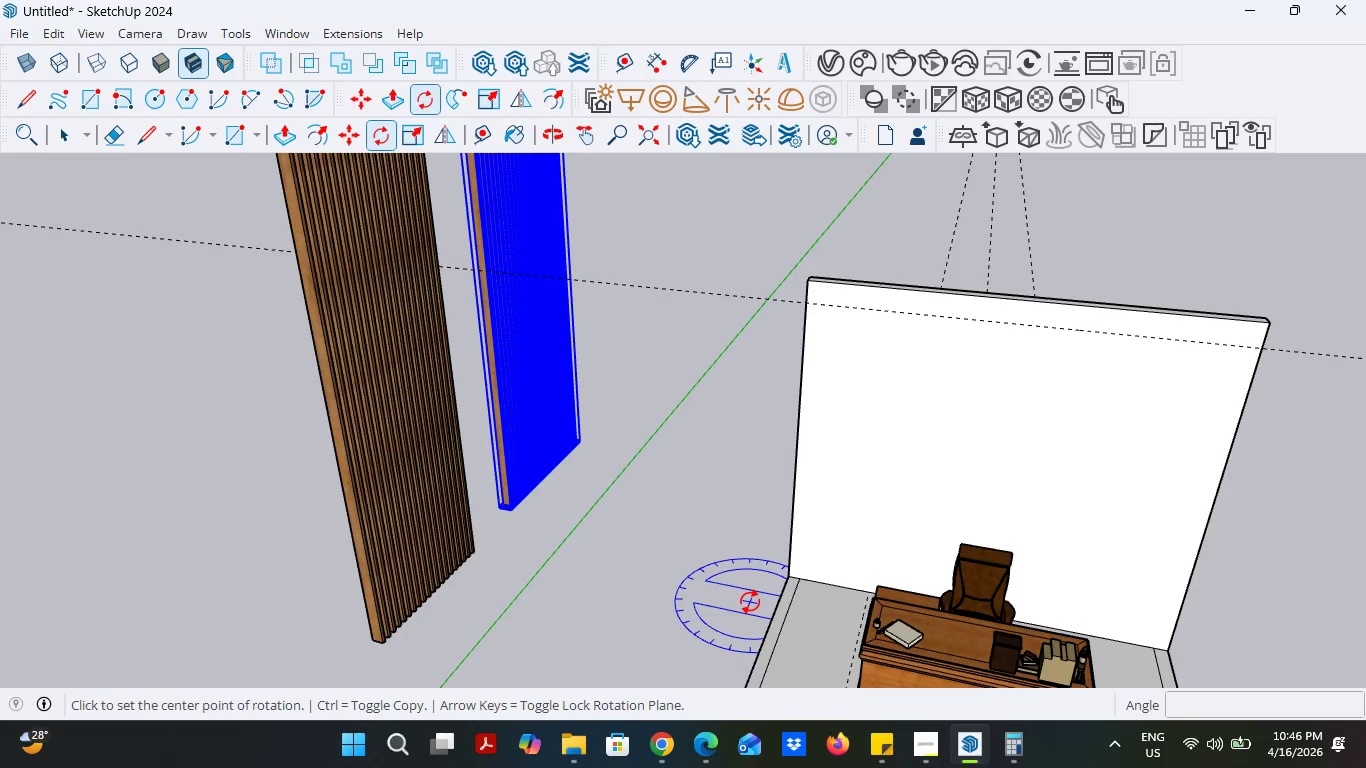 
key(Control+ControlLeft)
 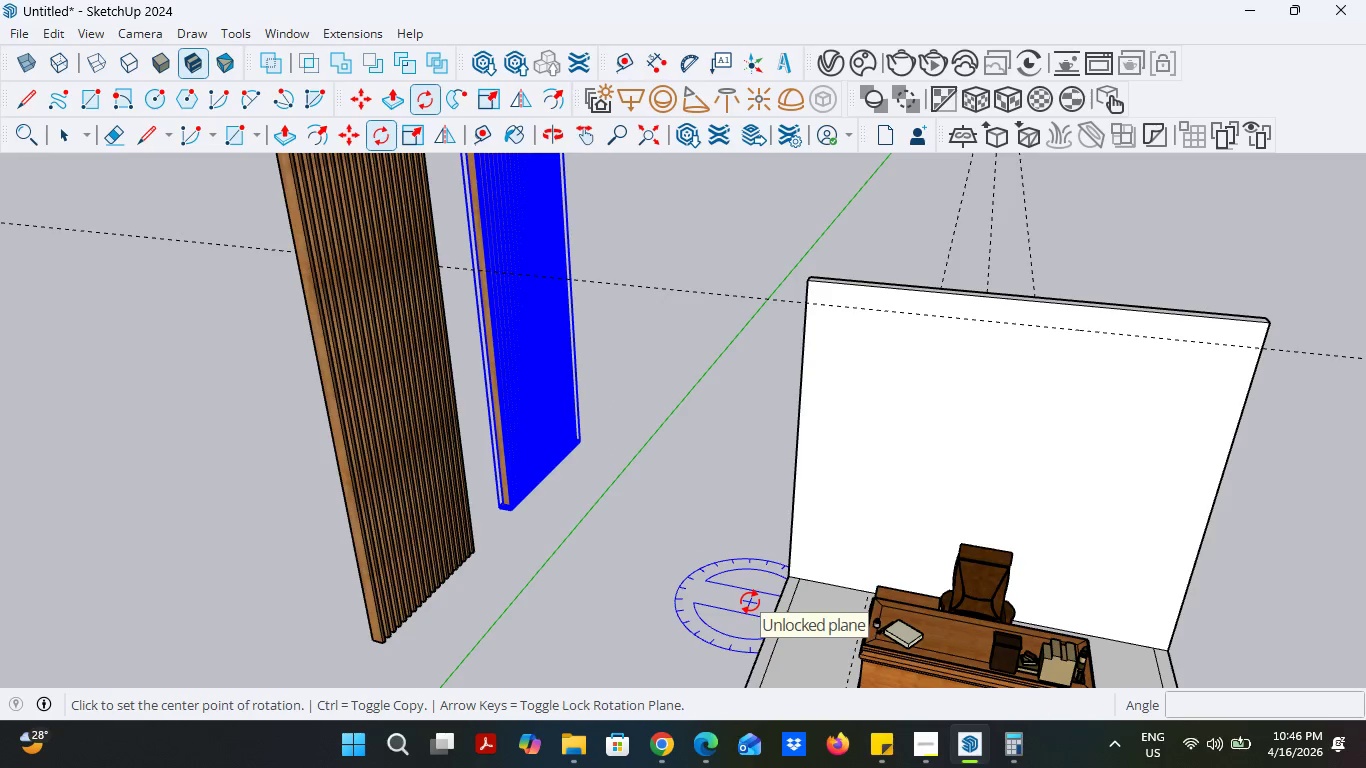 
key(Control+Z)
 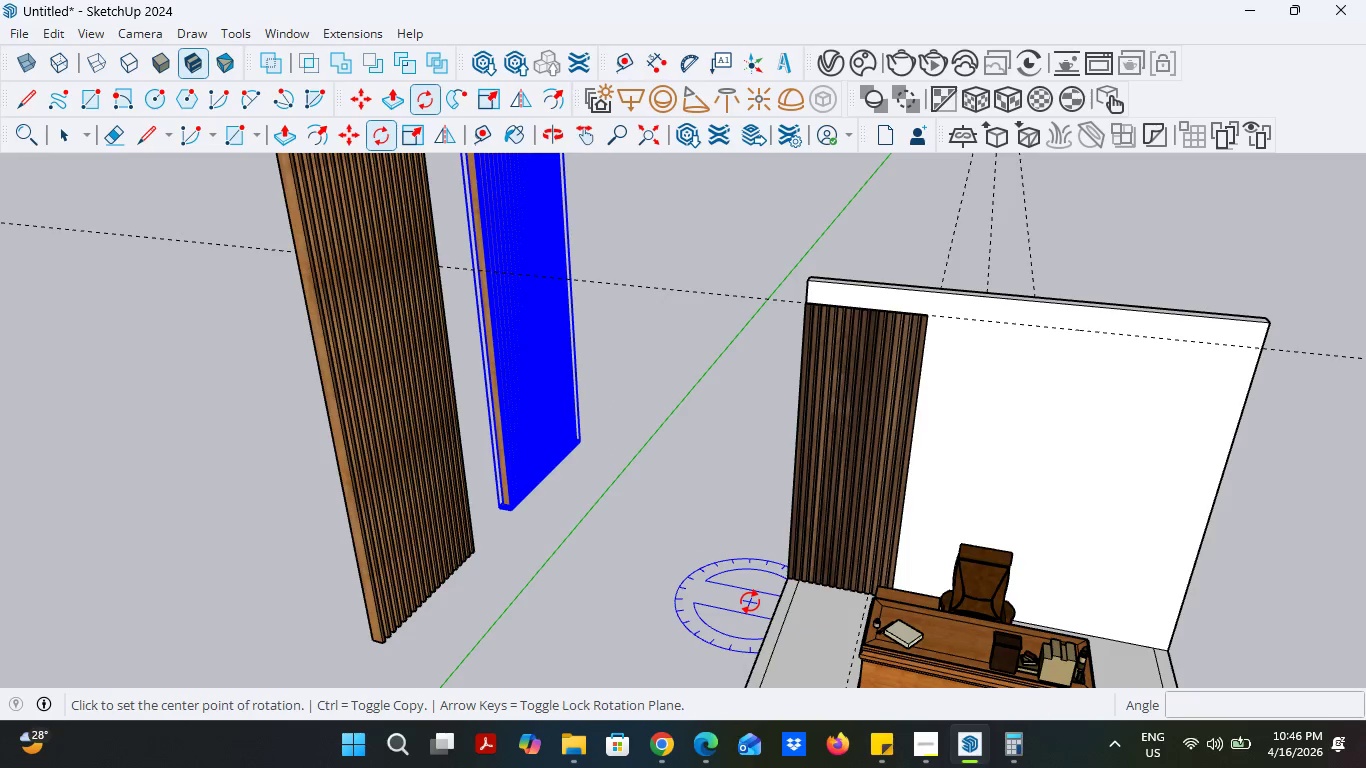 
key(Control+ControlLeft)
 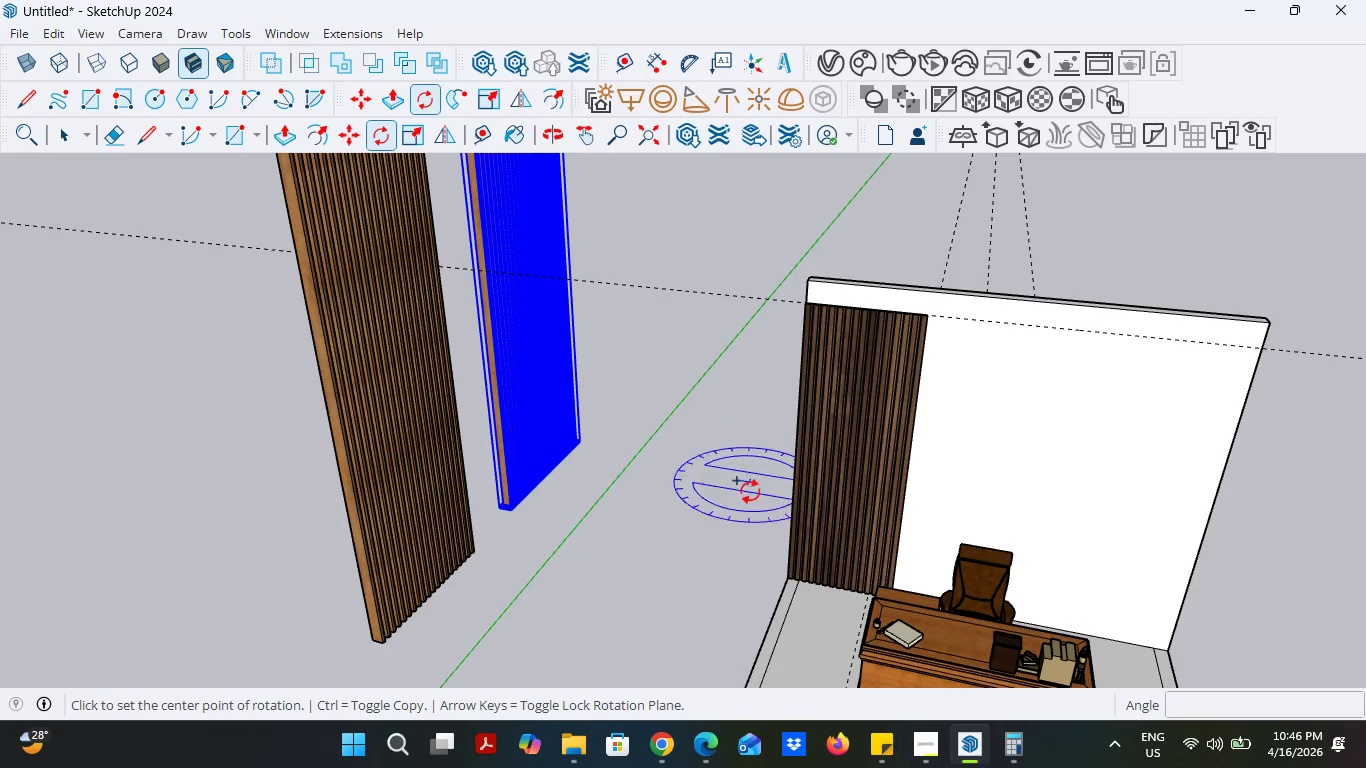 
middle_click([654, 551])
 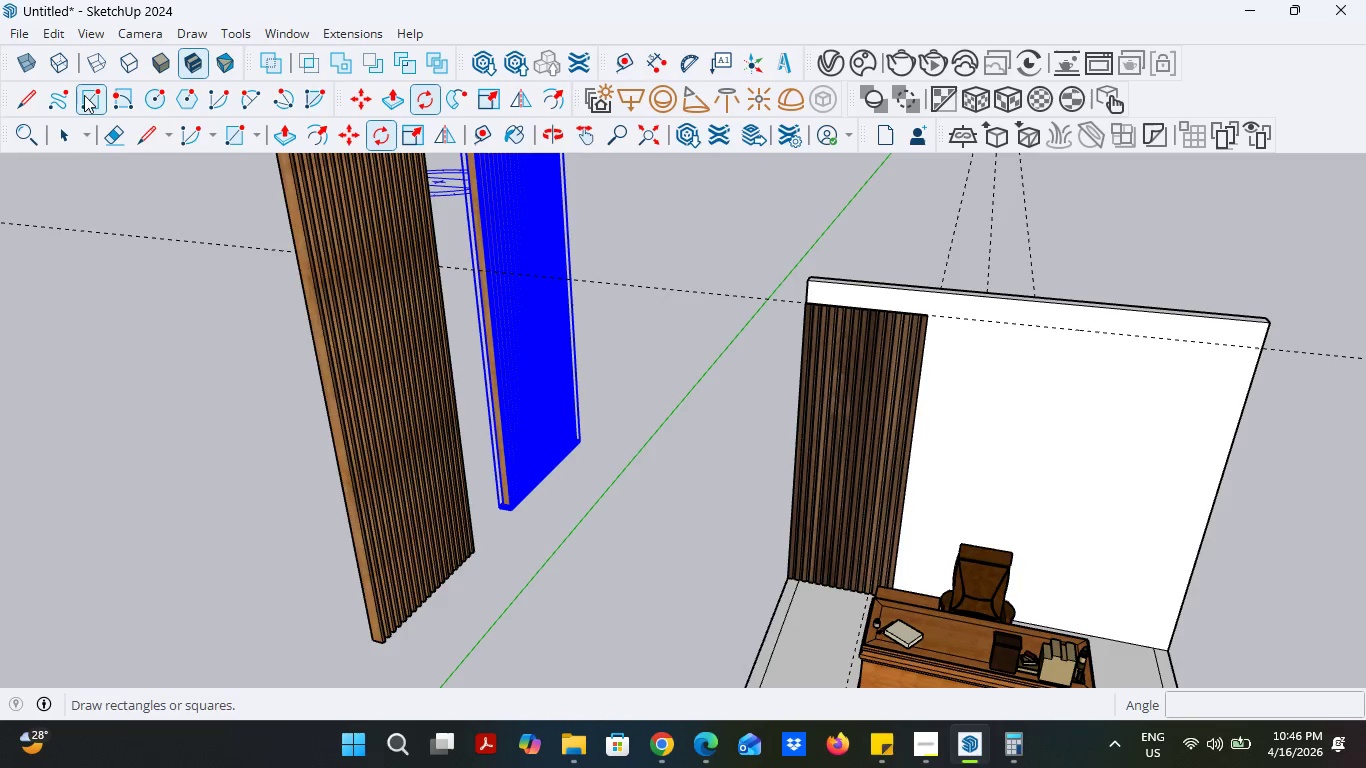 
left_click([60, 135])
 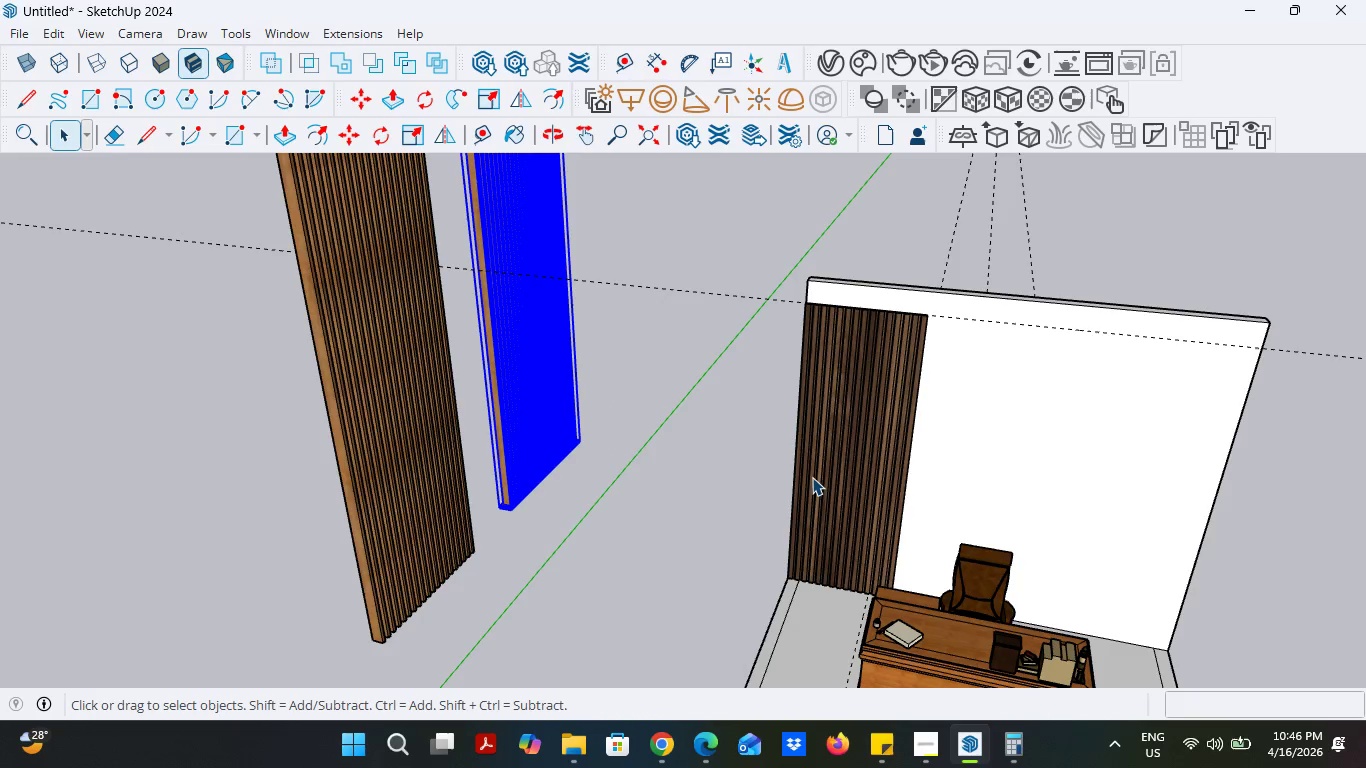 
left_click([827, 483])
 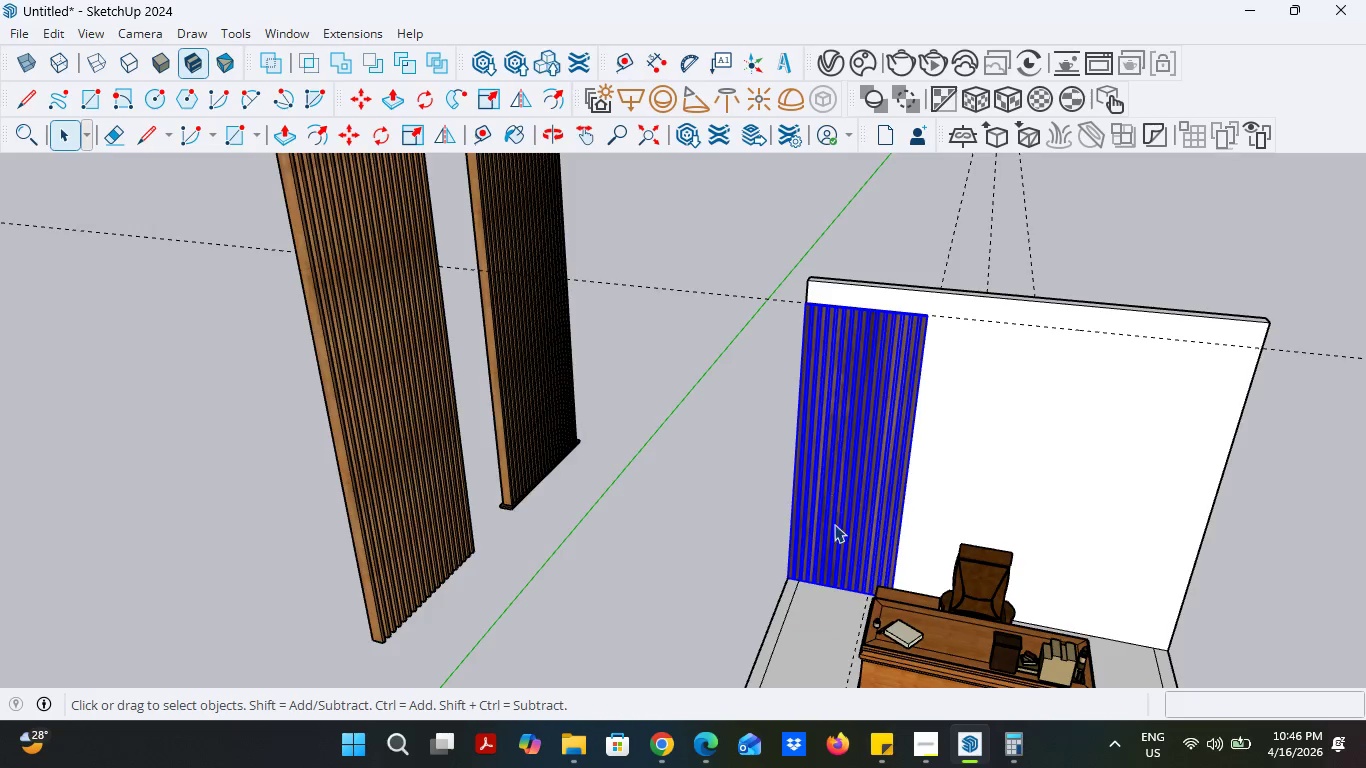 
scroll: coordinate [835, 570], scroll_direction: up, amount: 5.0
 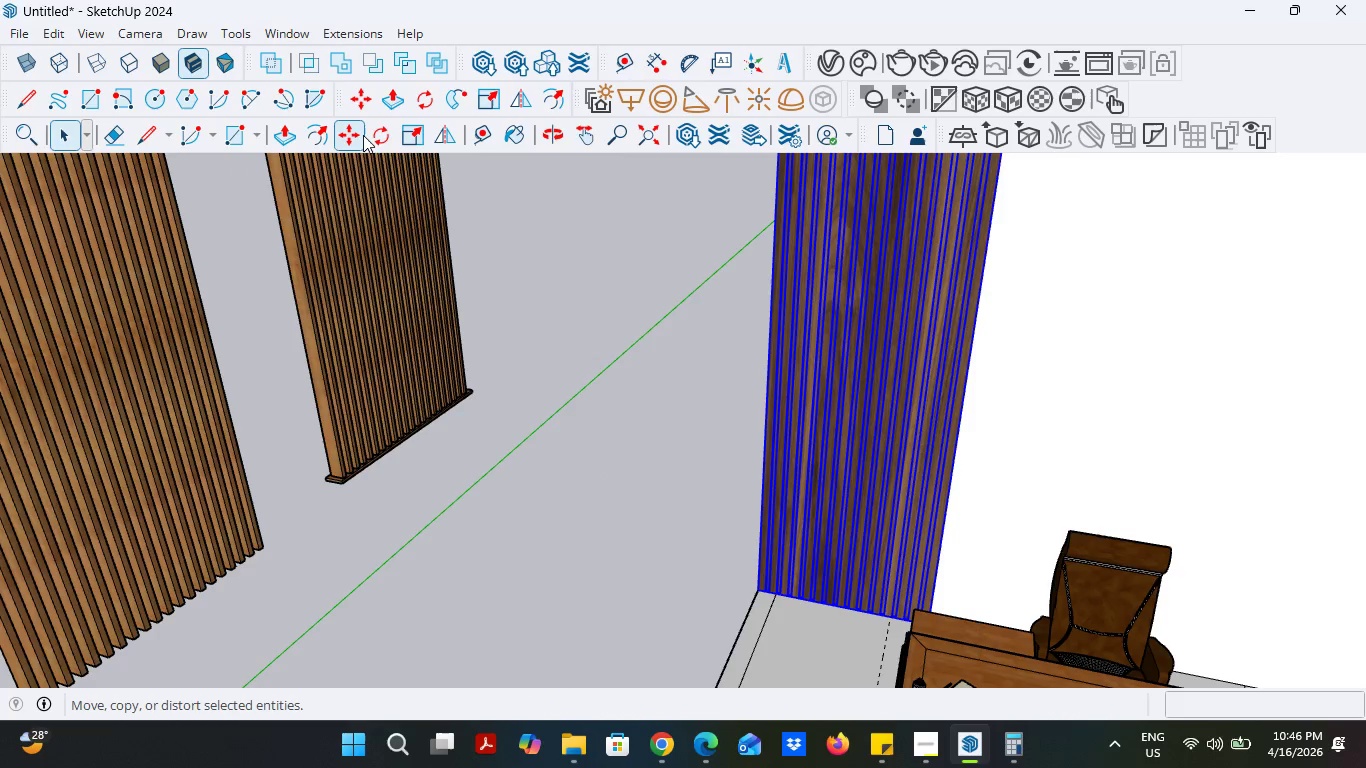 
left_click([355, 136])
 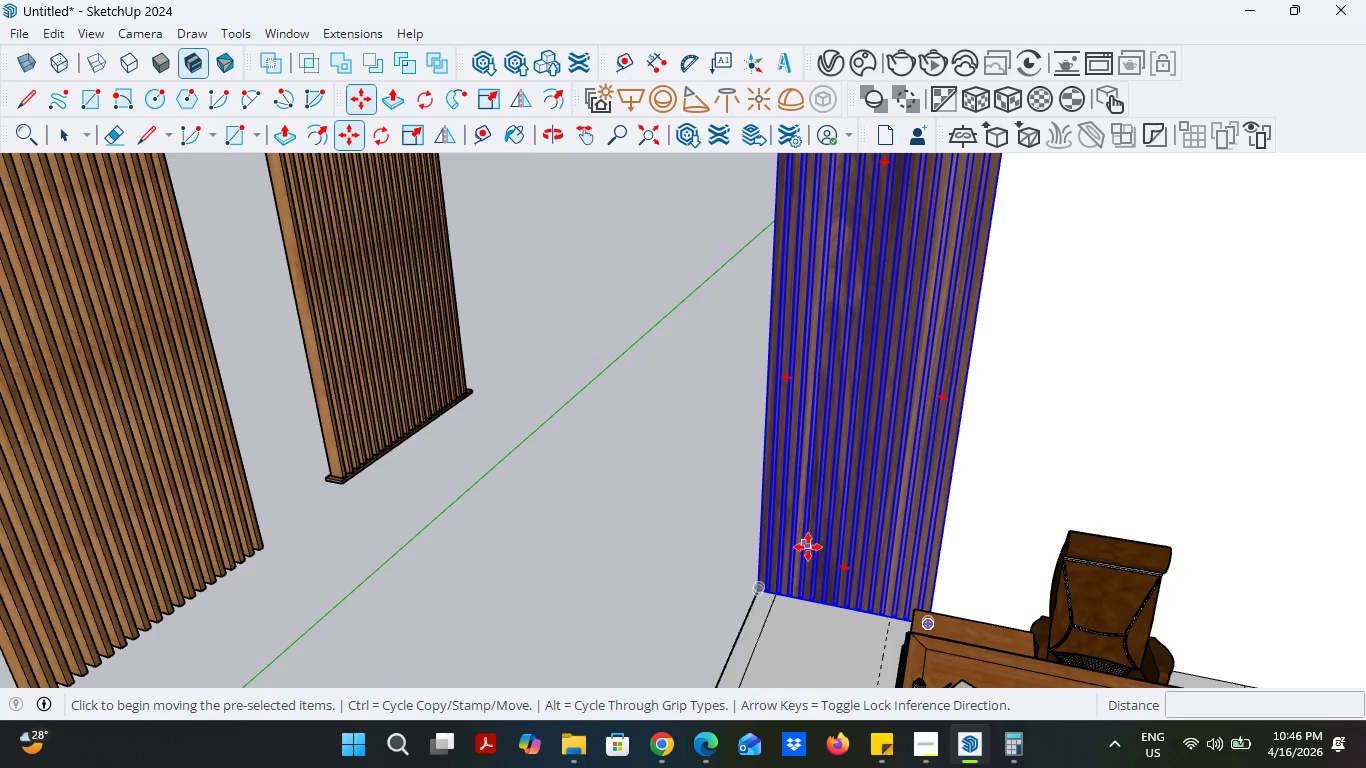 
scroll: coordinate [707, 585], scroll_direction: up, amount: 6.0
 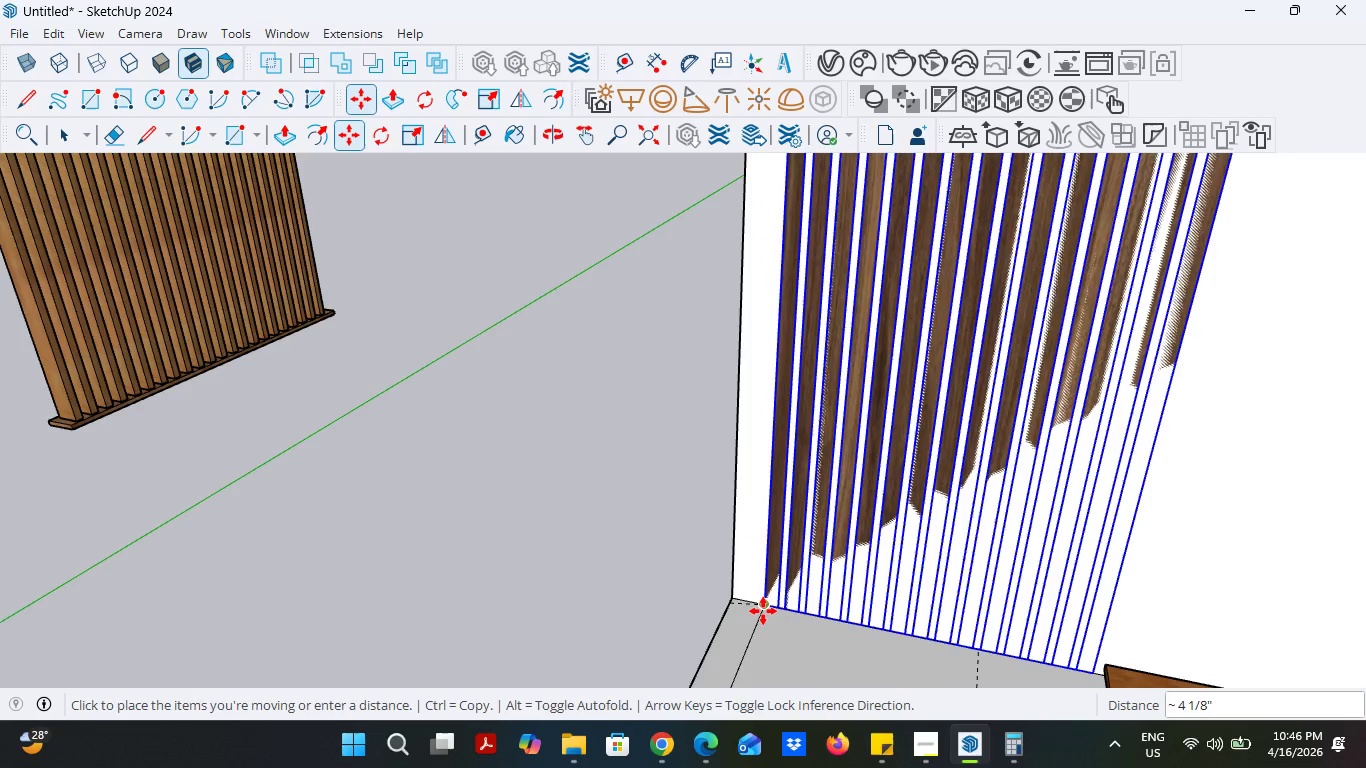 
left_click([763, 611])
 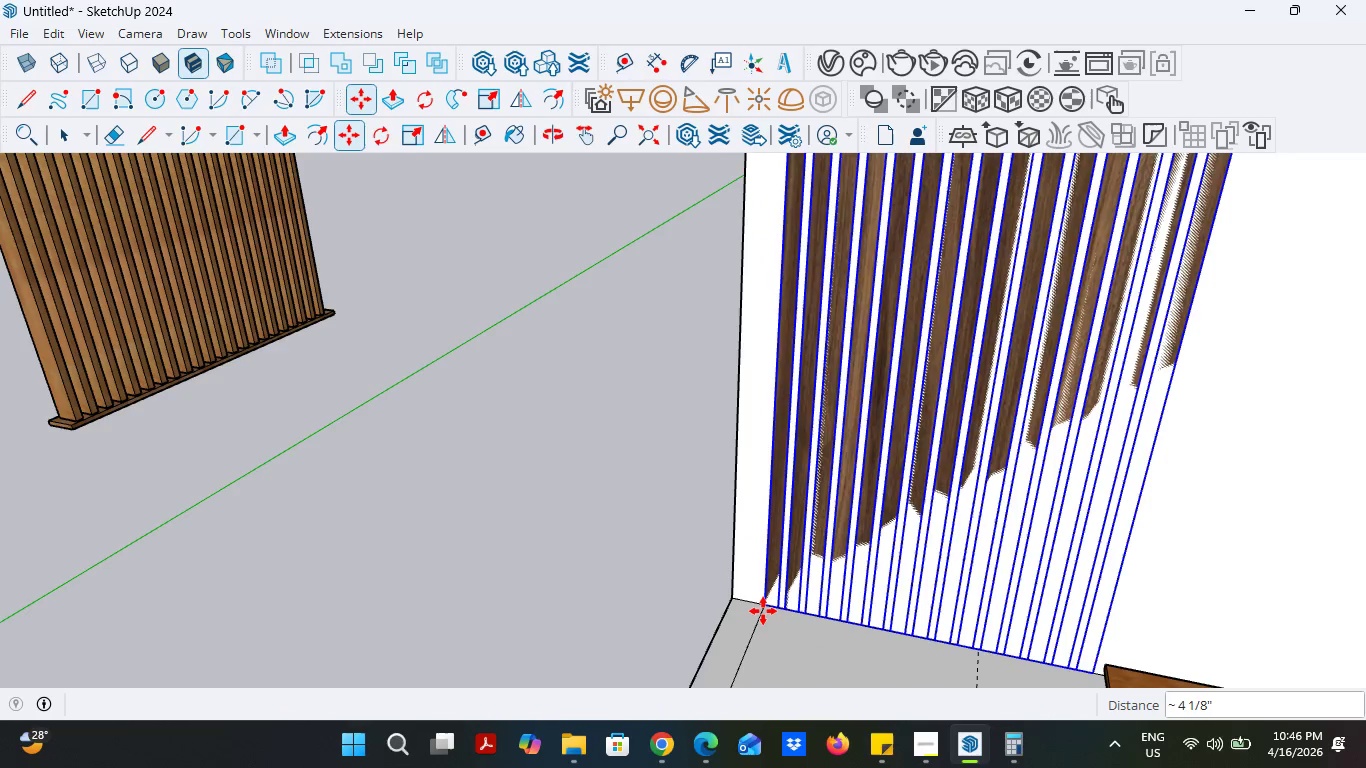 
key(Control+Z)
 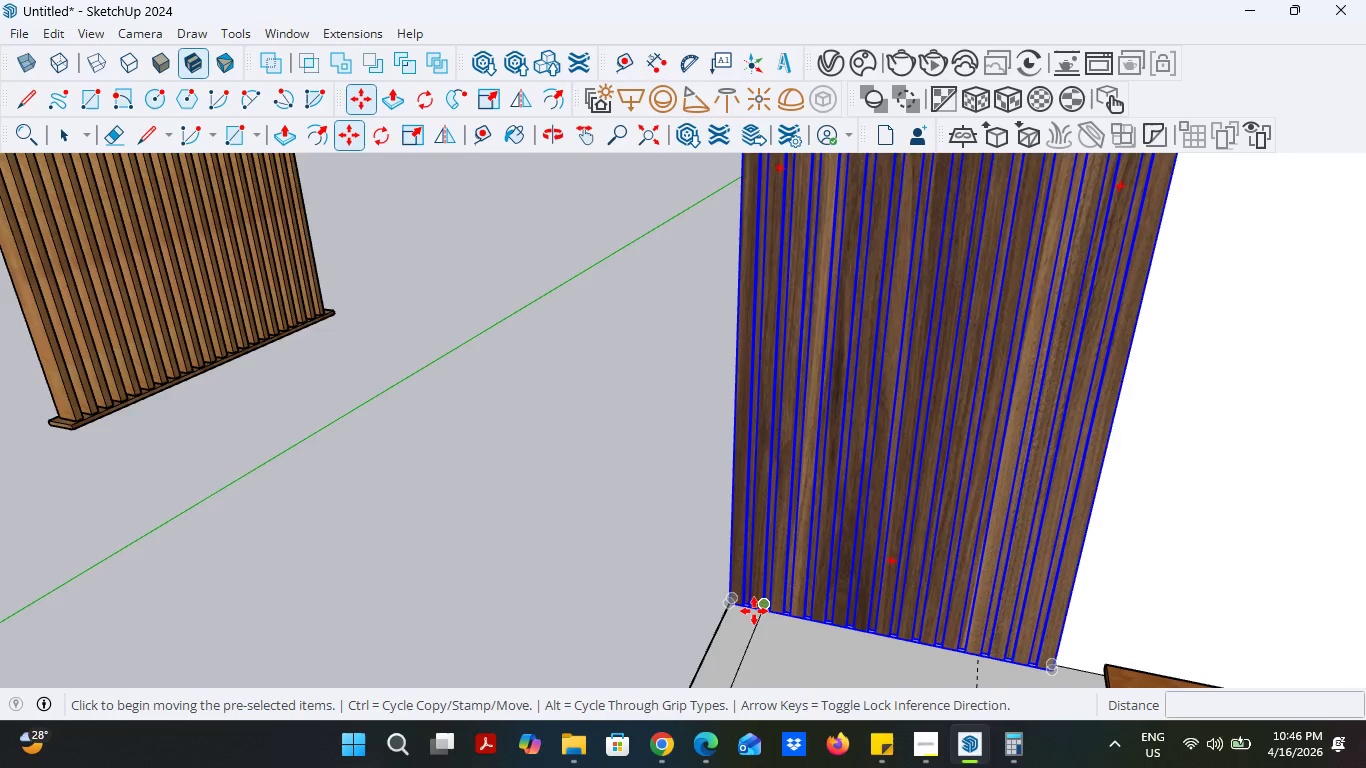 
scroll: coordinate [742, 611], scroll_direction: up, amount: 5.0
 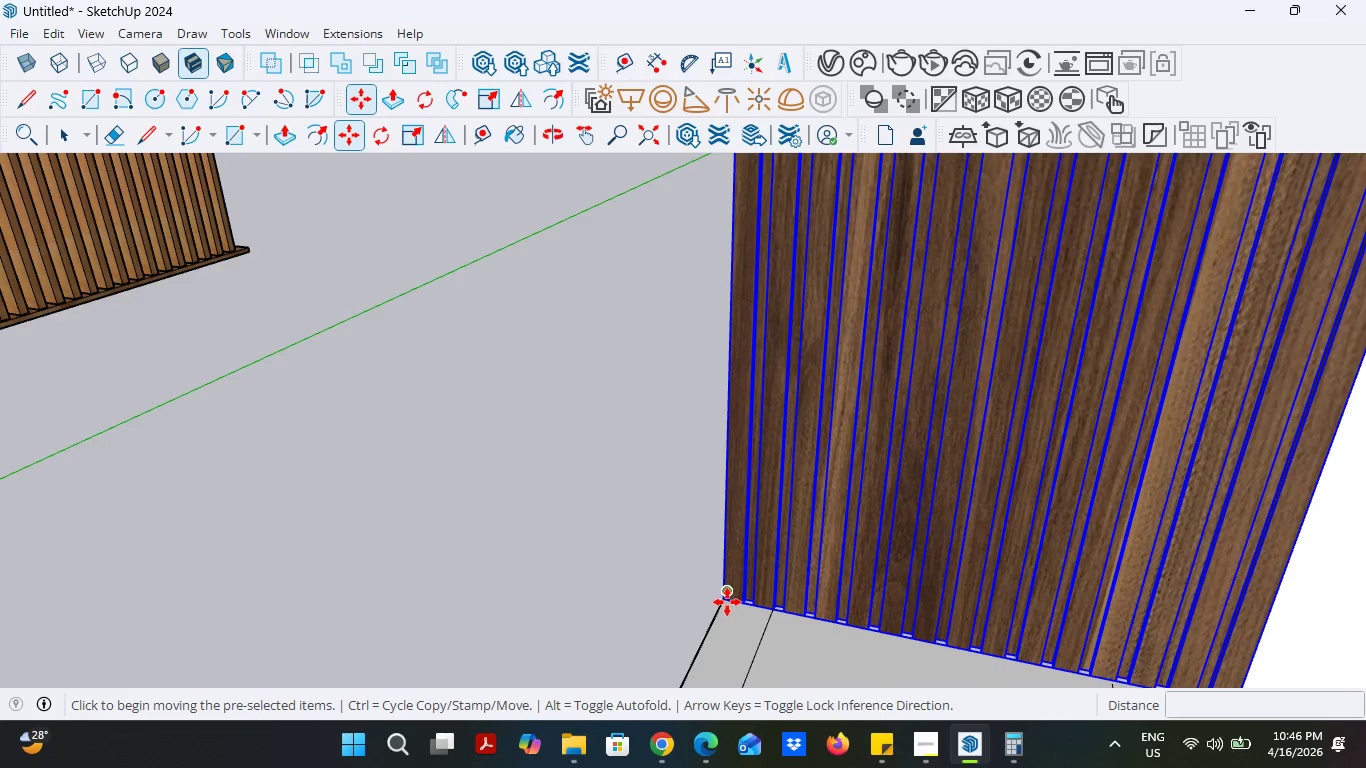 
left_click([725, 602])
 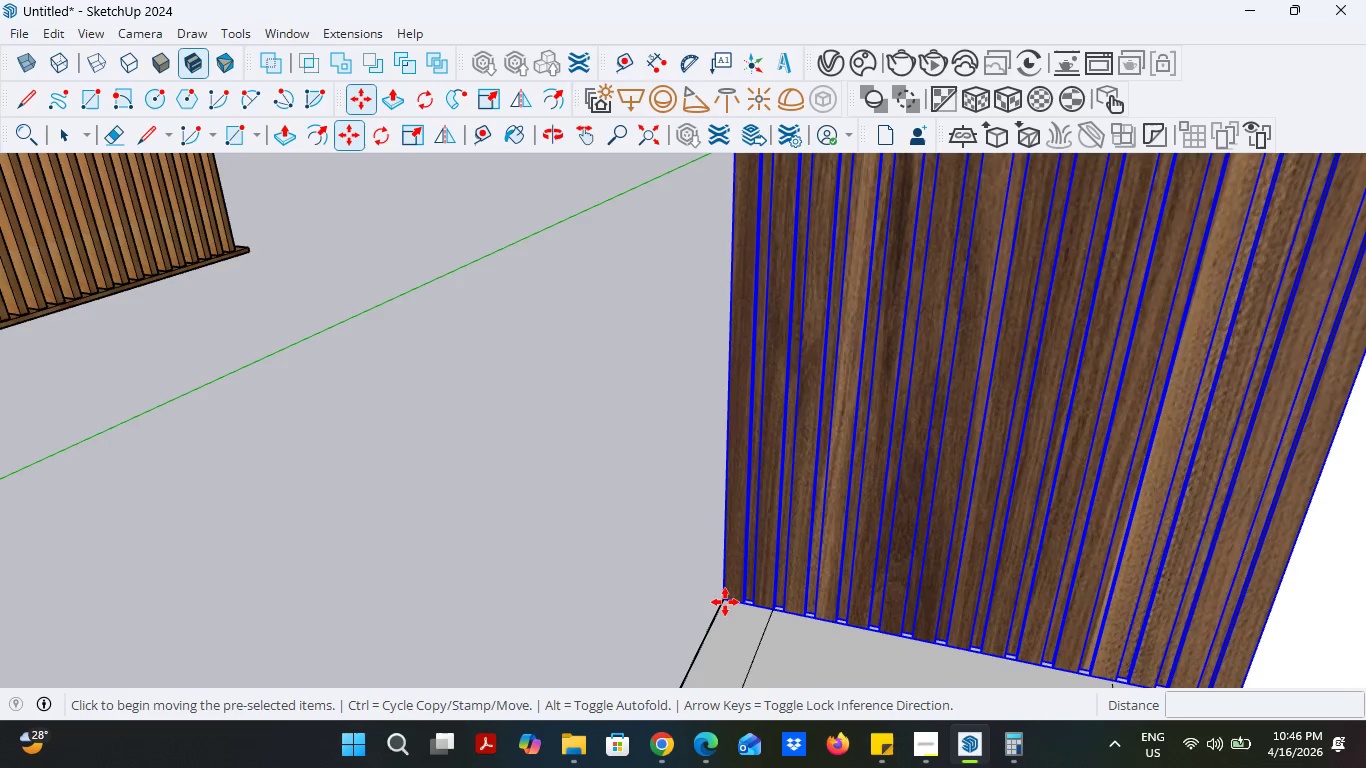 
key(Escape)
 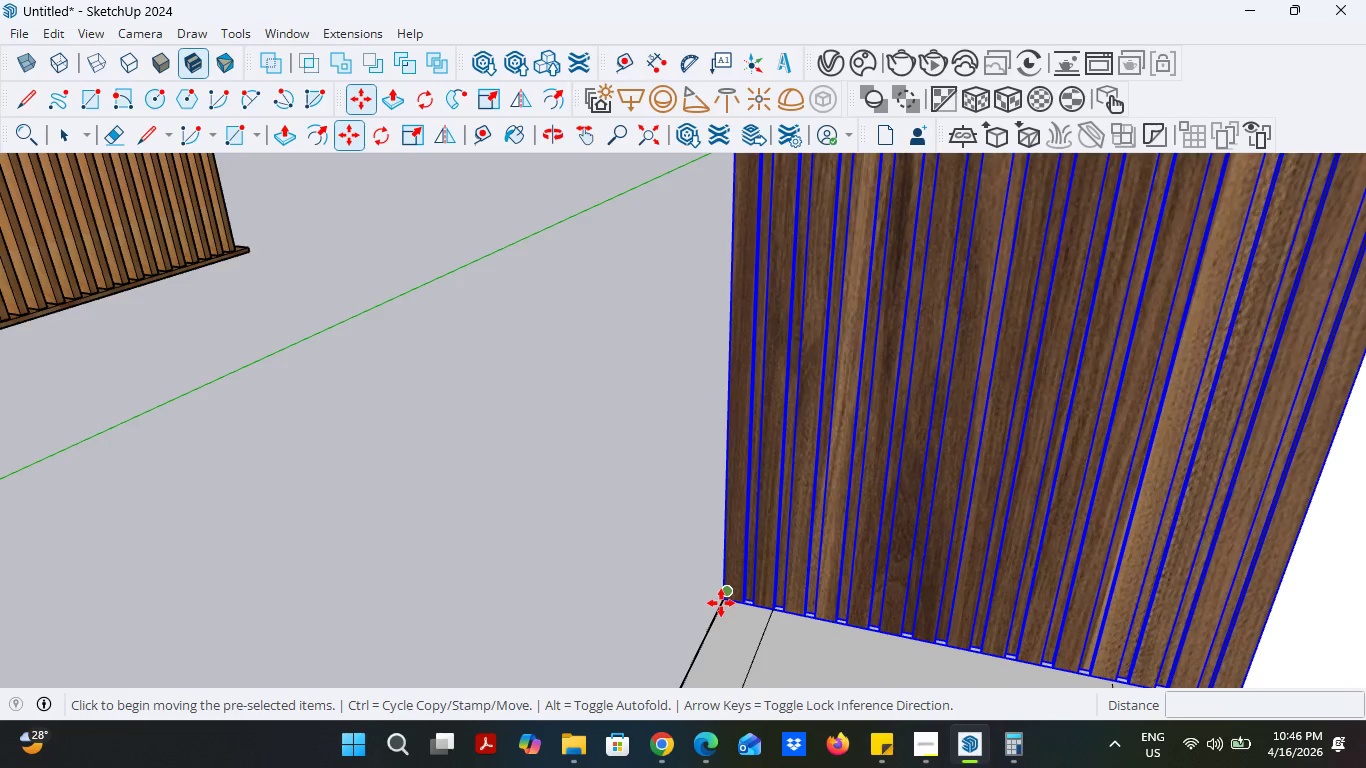 
scroll: coordinate [721, 603], scroll_direction: up, amount: 6.0
 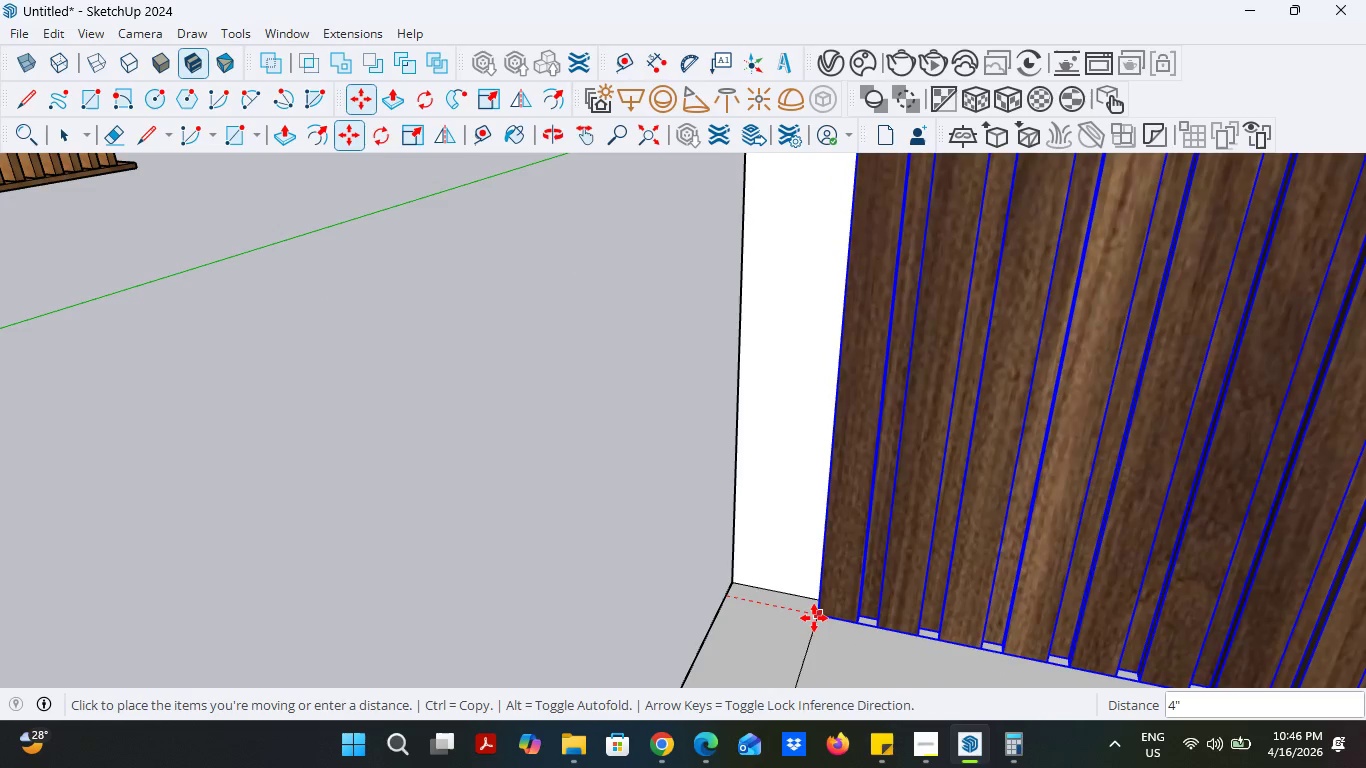 
left_click([814, 618])
 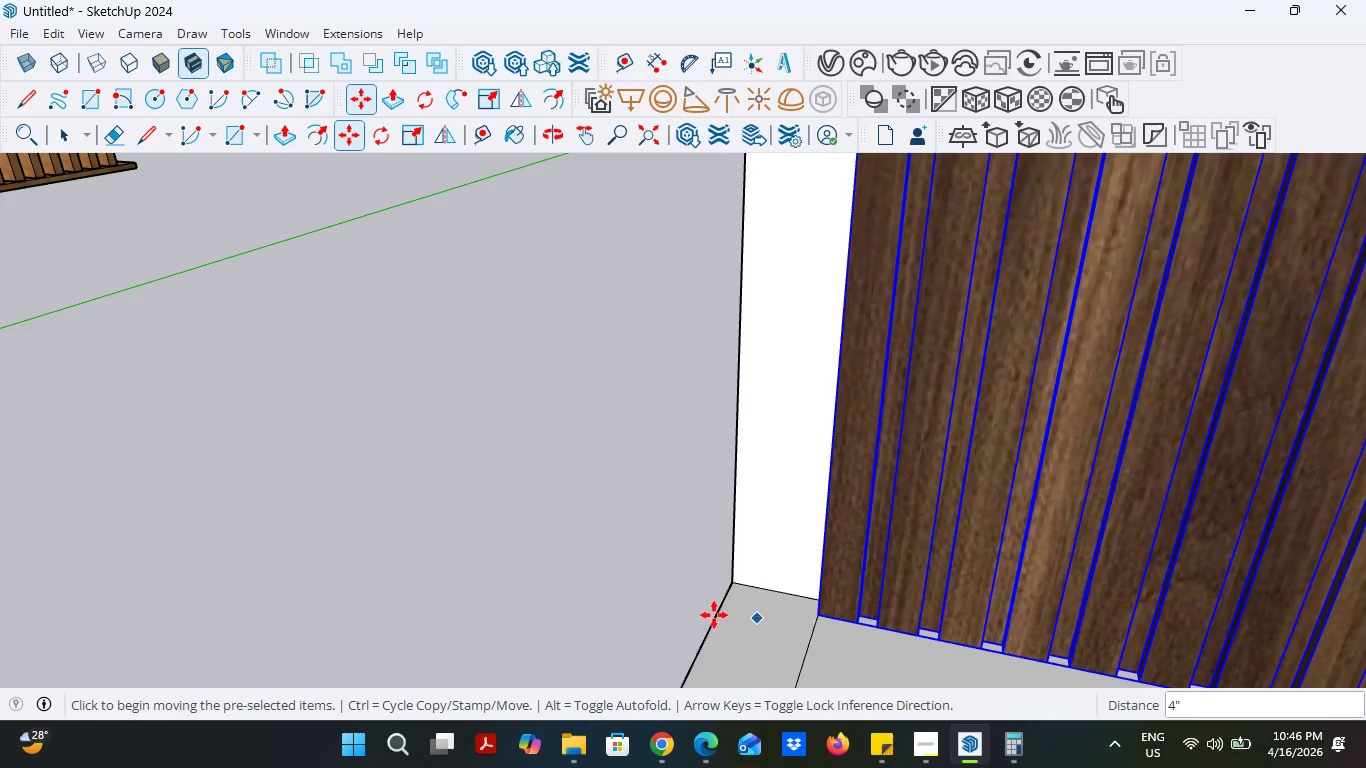 
scroll: coordinate [712, 615], scroll_direction: down, amount: 6.0
 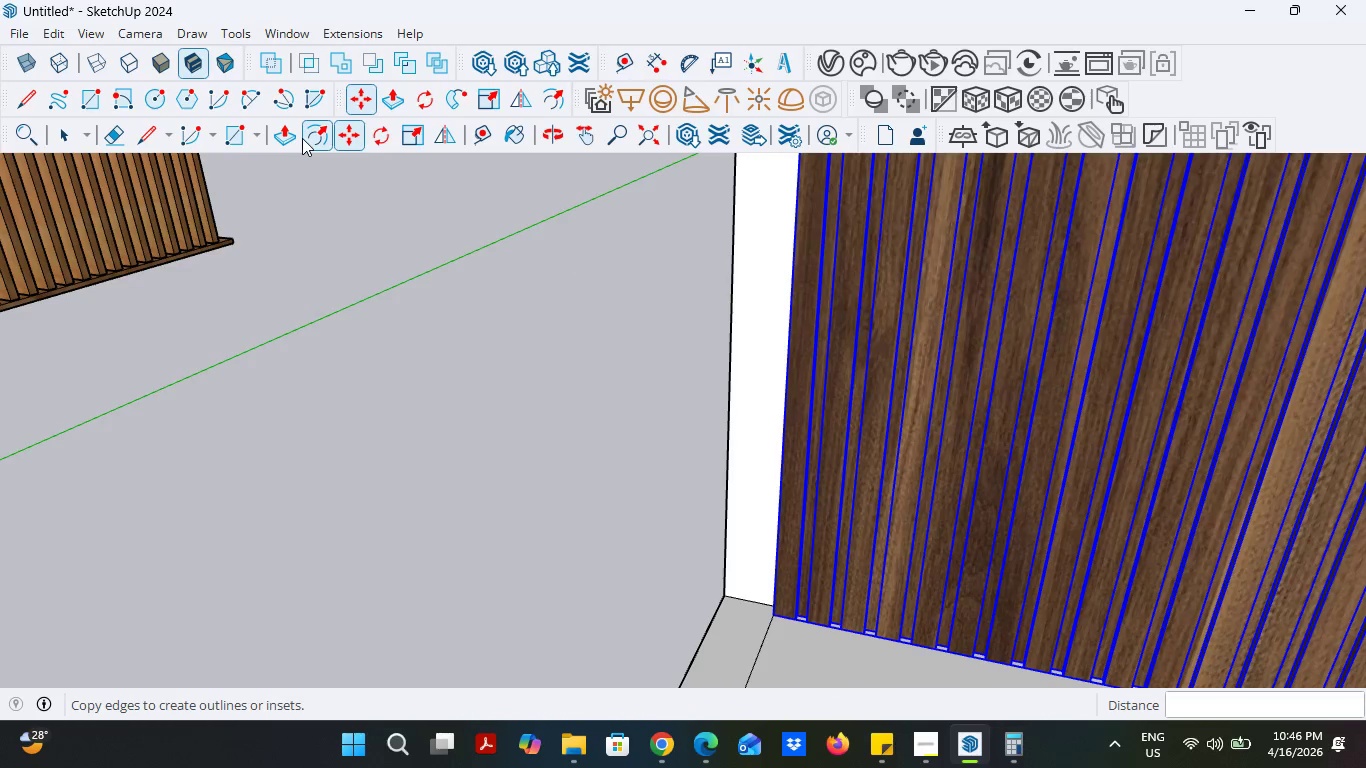 
left_click([290, 138])
 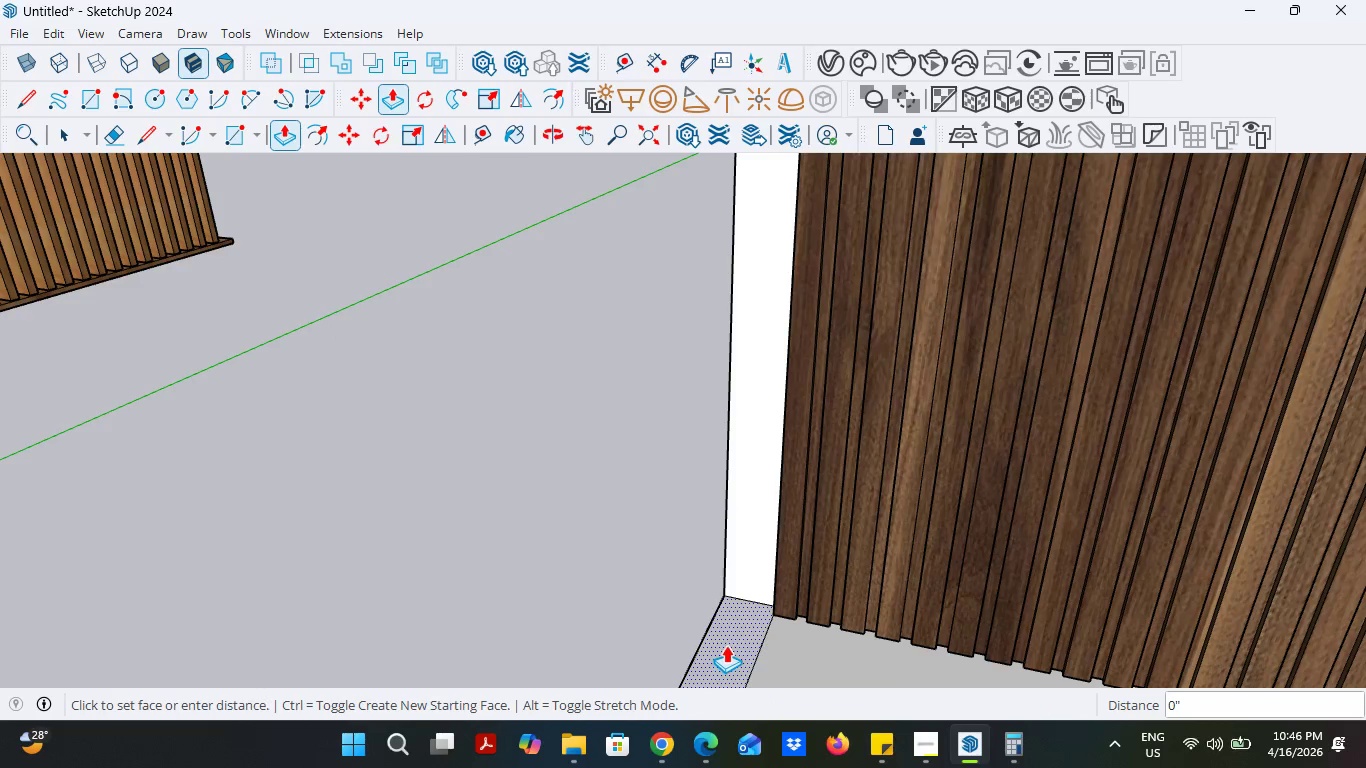 
scroll: coordinate [727, 620], scroll_direction: down, amount: 19.0
 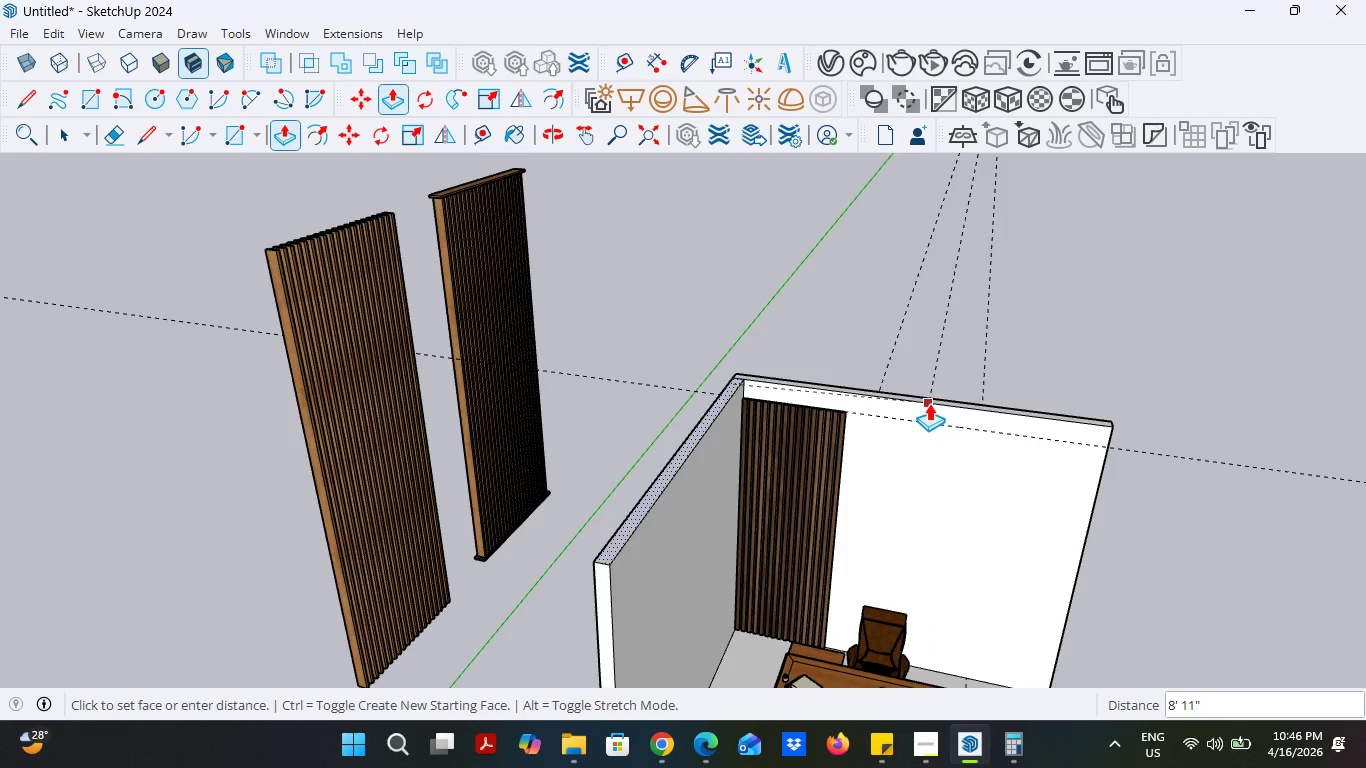 
left_click([929, 403])
 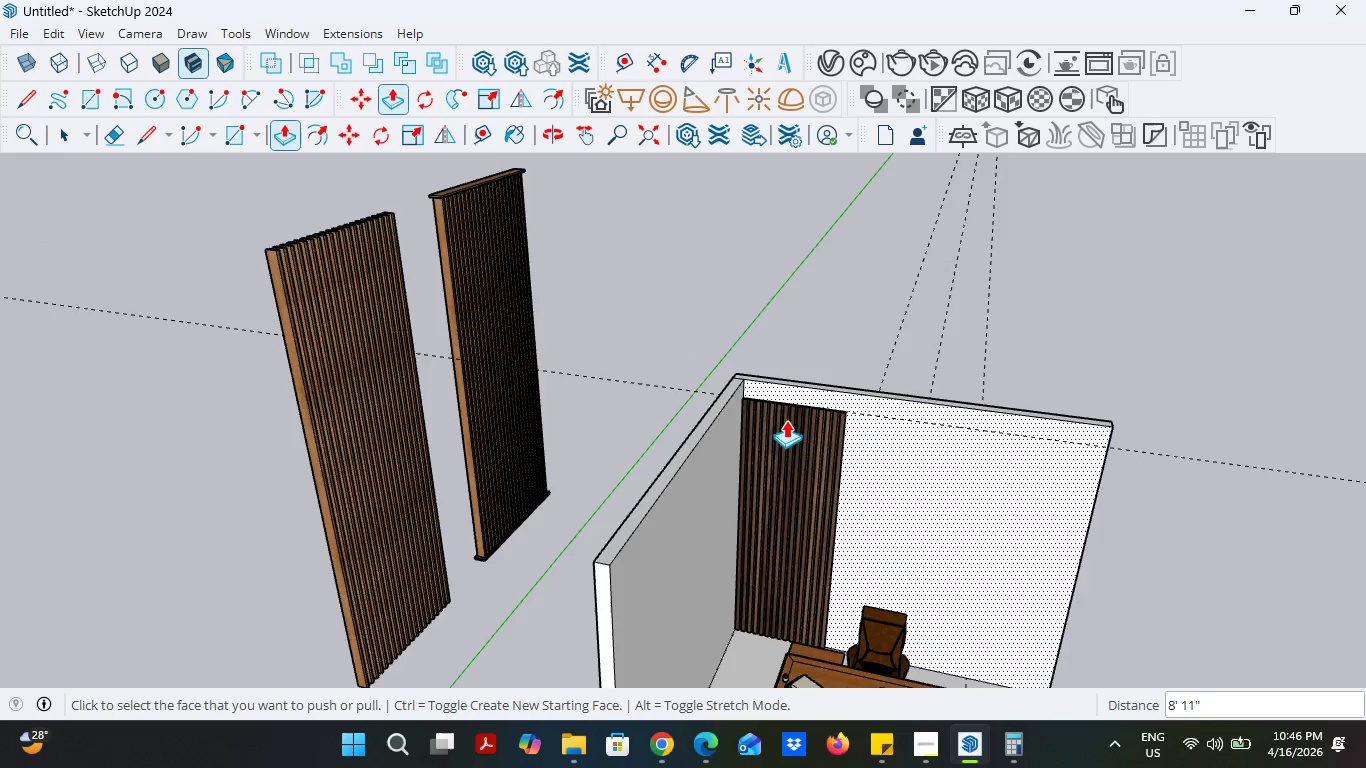 
scroll: coordinate [881, 372], scroll_direction: down, amount: 7.0
 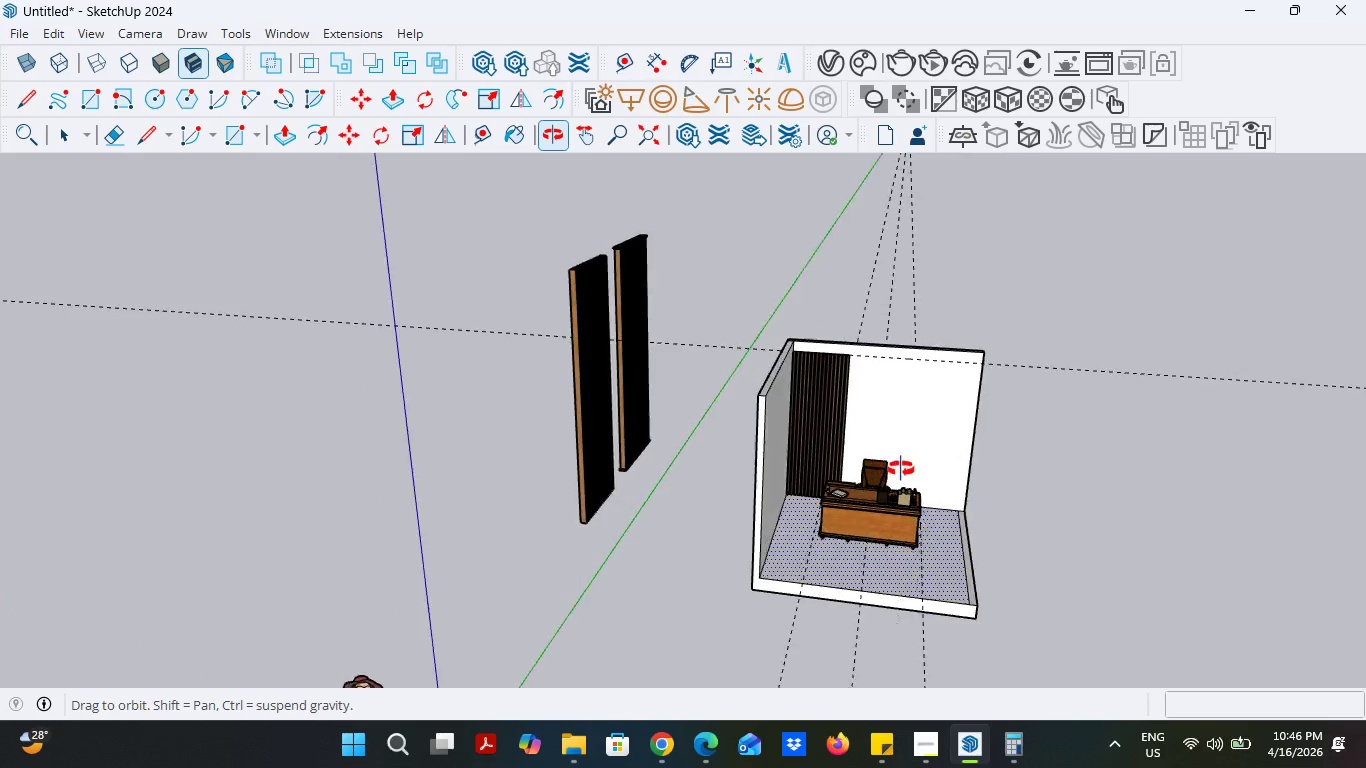 
scroll: coordinate [727, 462], scroll_direction: up, amount: 10.0
 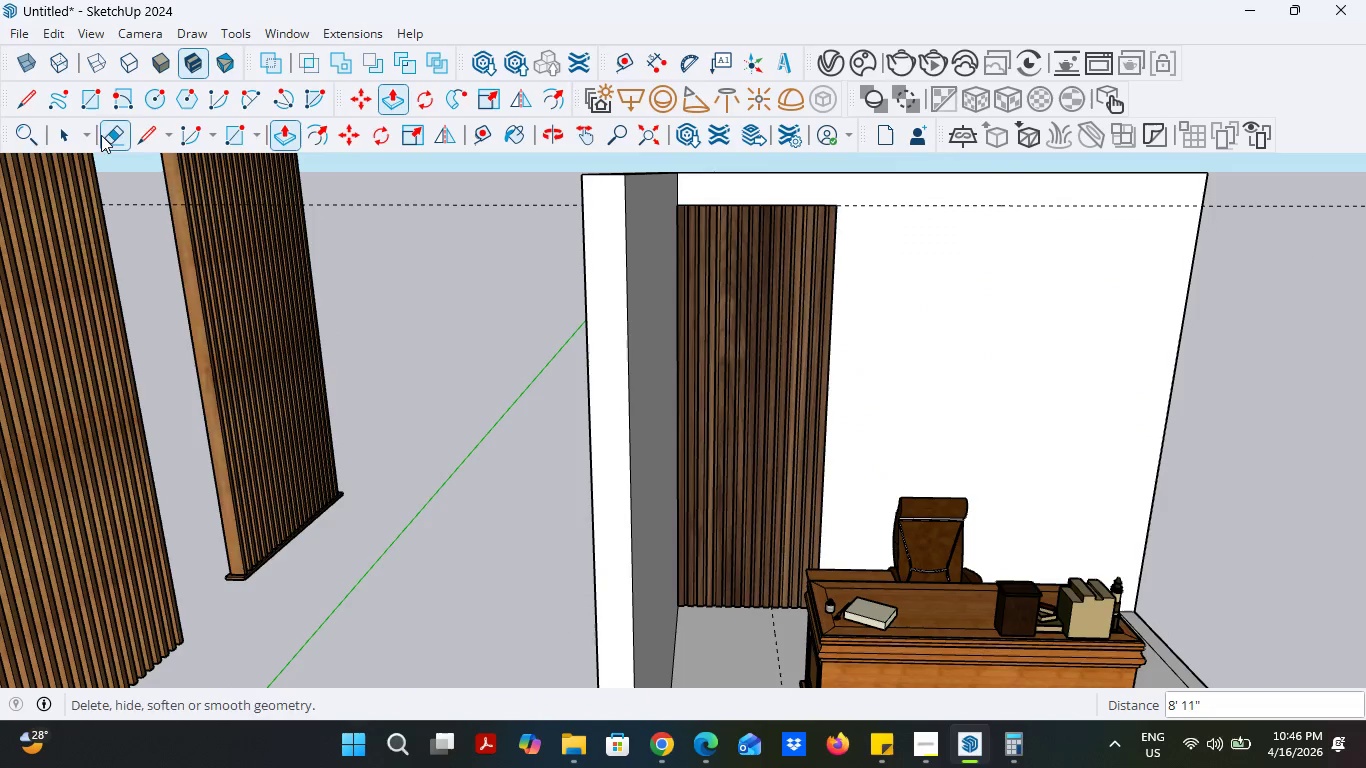 
double_click([428, 404])
 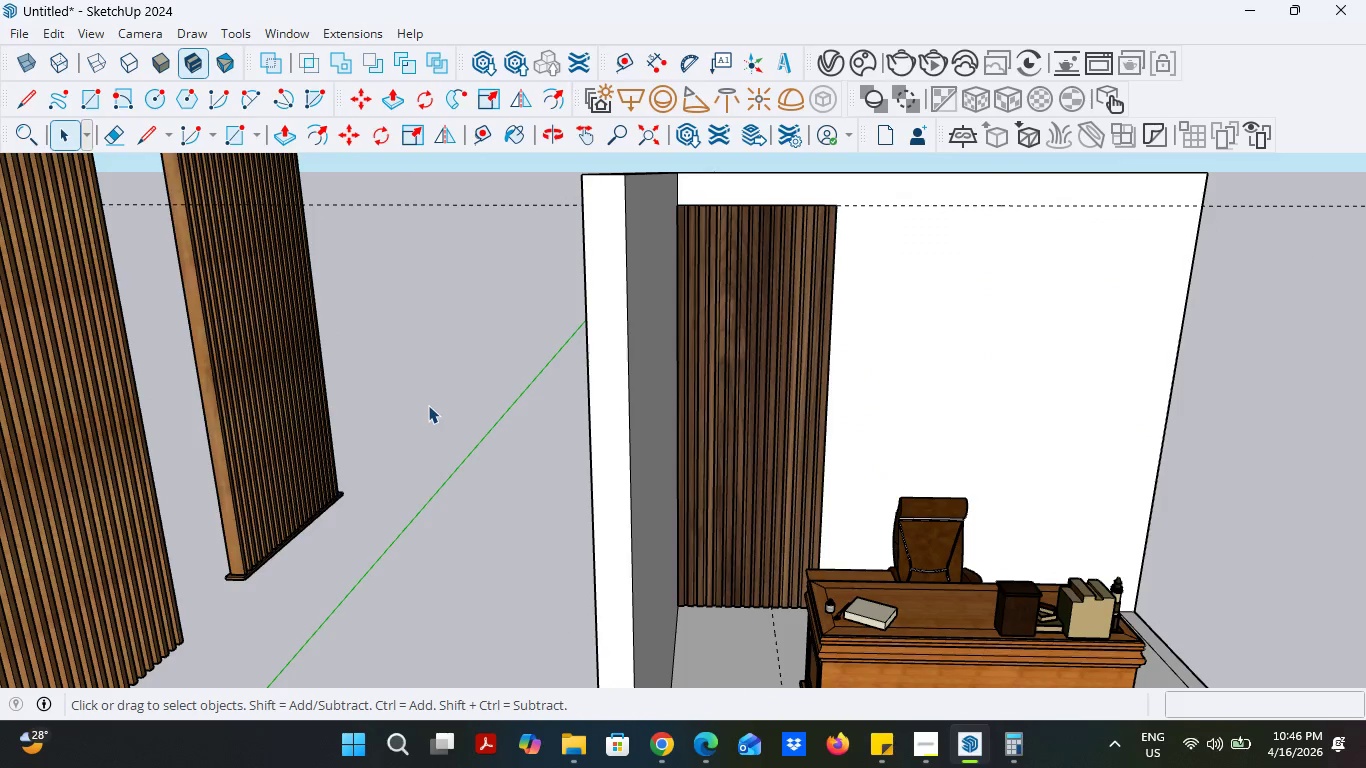 
scroll: coordinate [412, 449], scroll_direction: down, amount: 5.0
 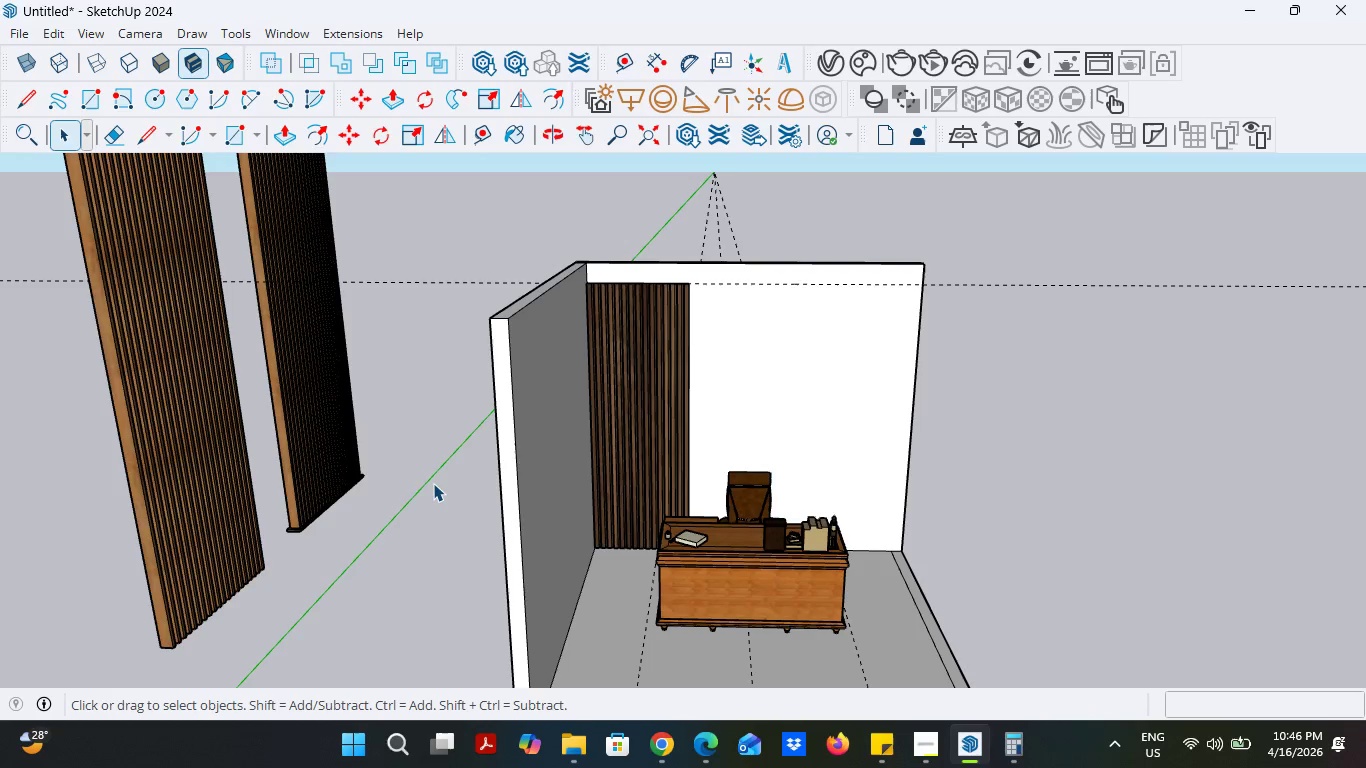 
scroll: coordinate [433, 483], scroll_direction: up, amount: 2.0
 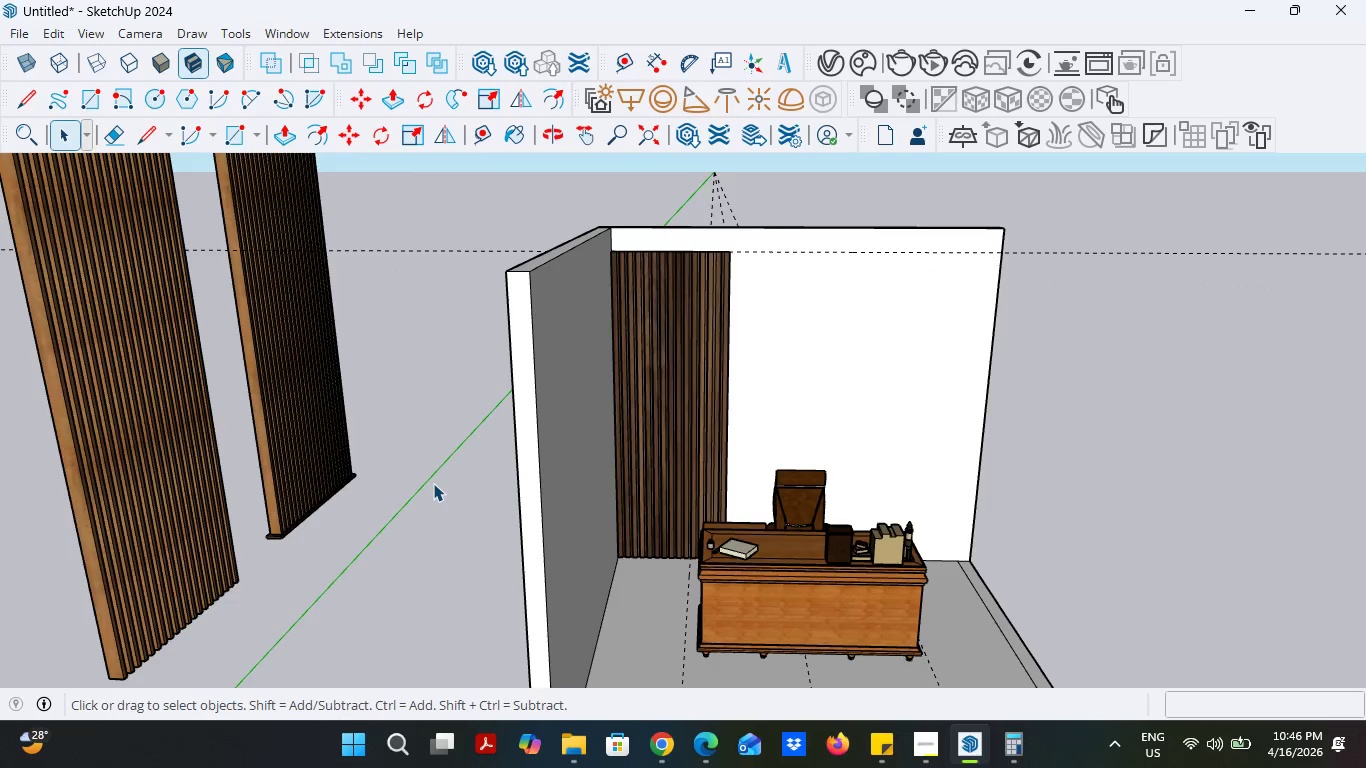 
scroll: coordinate [433, 483], scroll_direction: down, amount: 4.0
 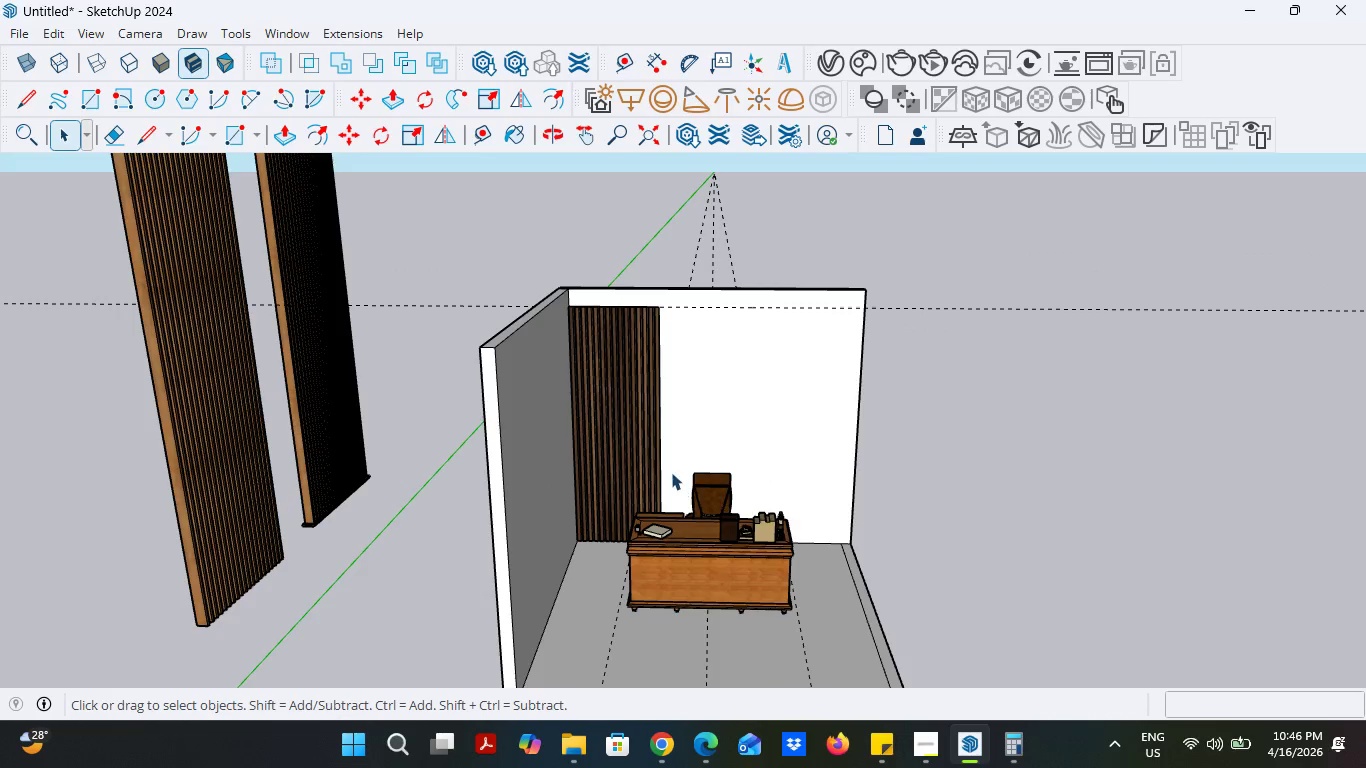 
left_click([624, 439])
 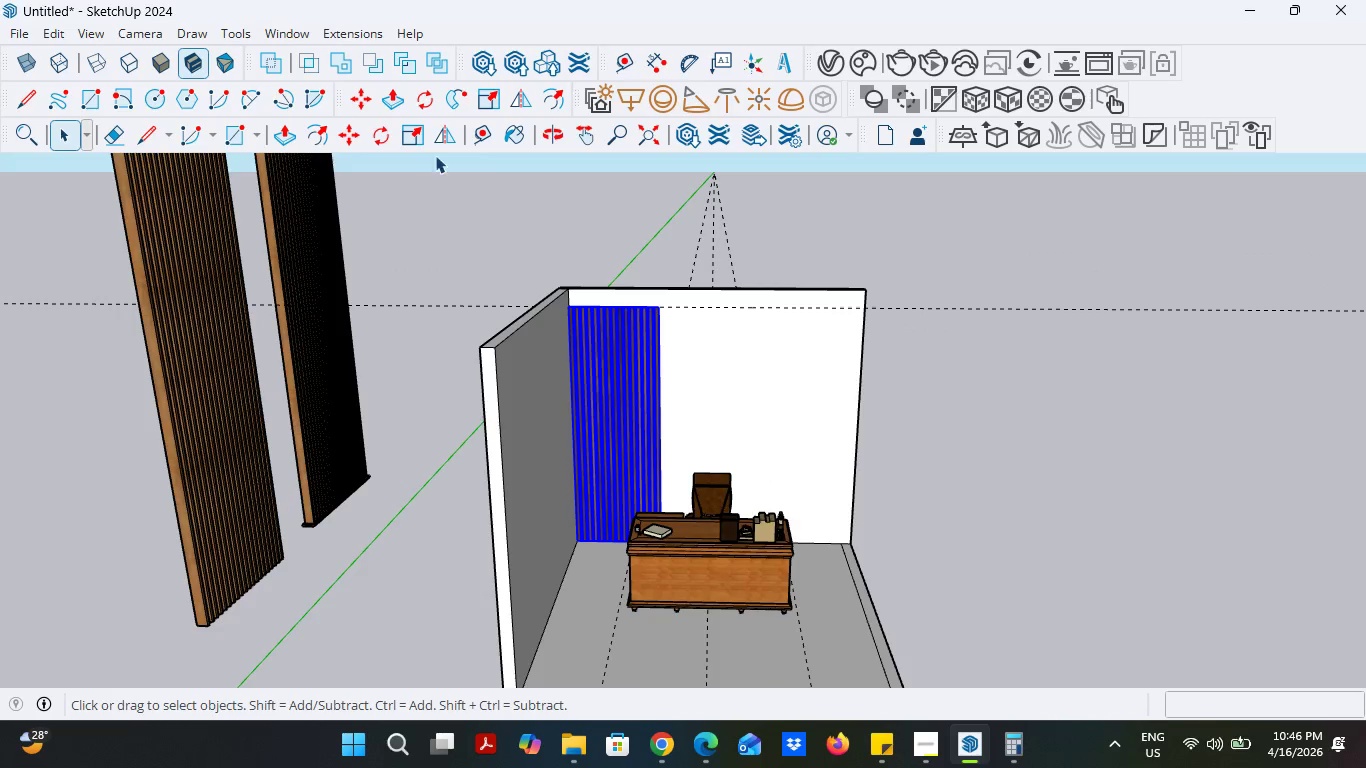 
hold_key(key=ControlLeft, duration=1.25)
left_click([358, 143])
 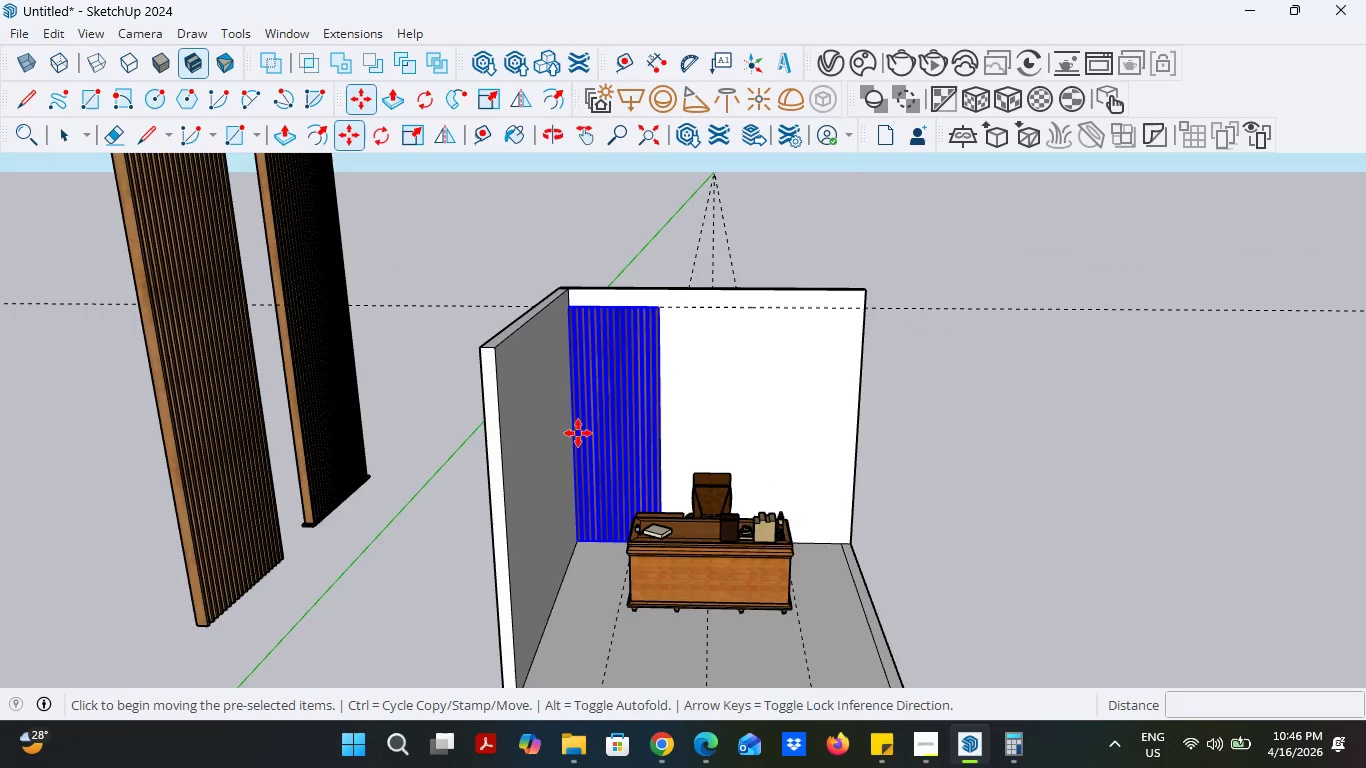 
scroll: coordinate [700, 516], scroll_direction: up, amount: 28.0
 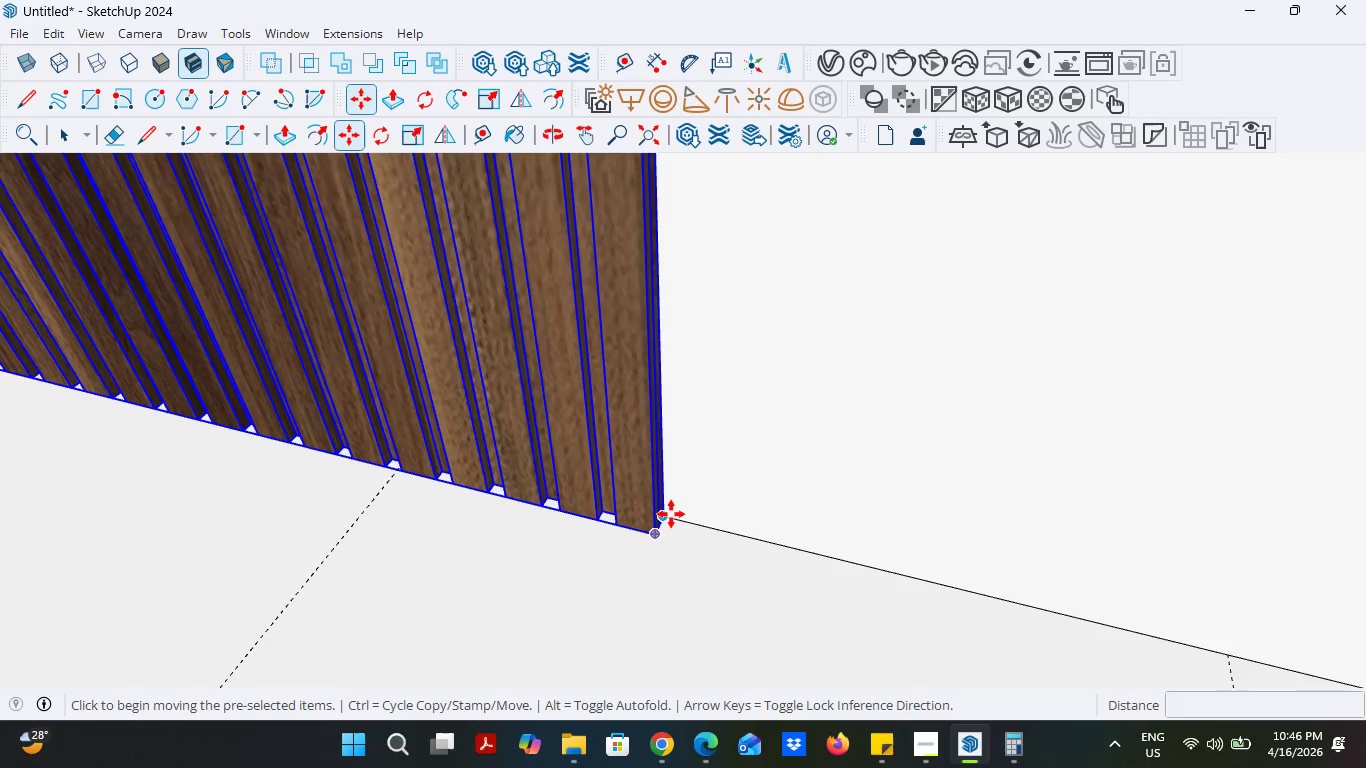 
left_click([672, 514])
 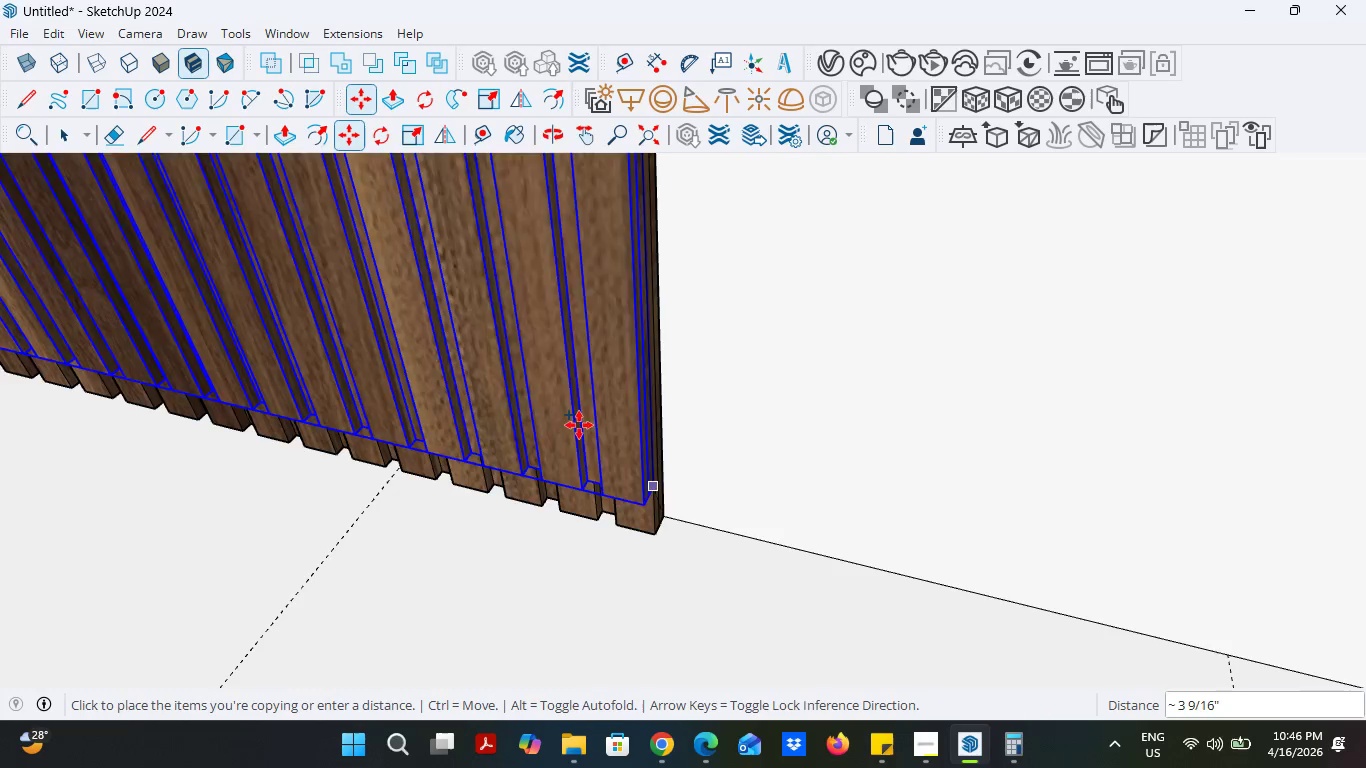 
key(Control+ControlLeft)
 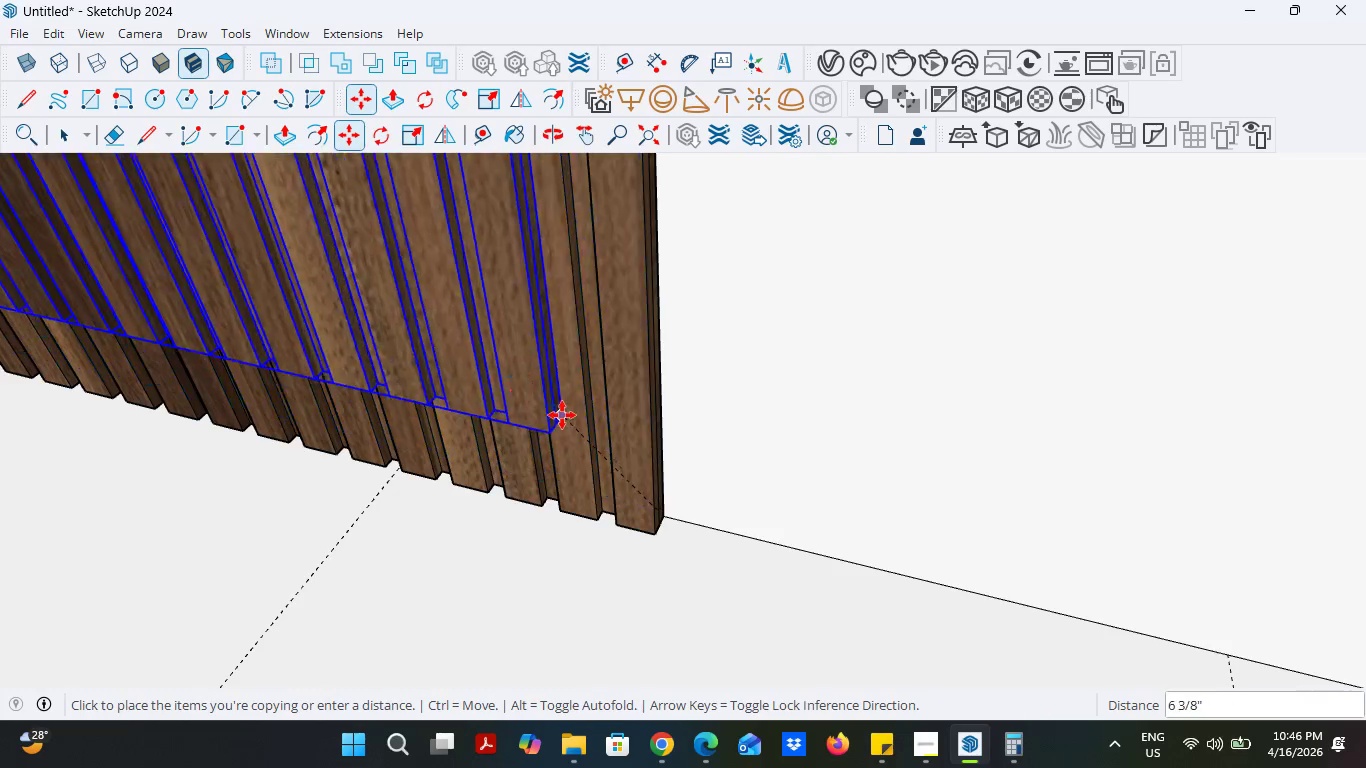 
scroll: coordinate [578, 440], scroll_direction: down, amount: 19.0
 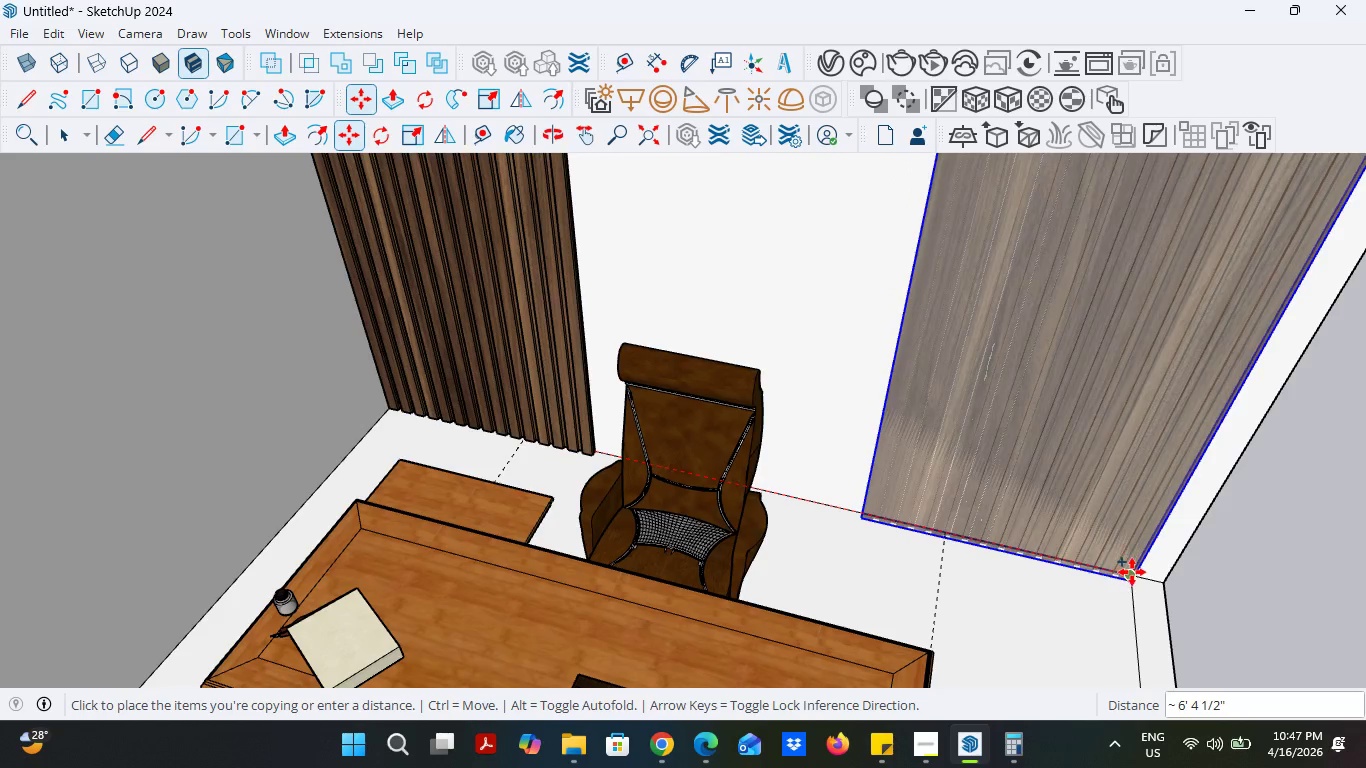 
left_click([1132, 572])
 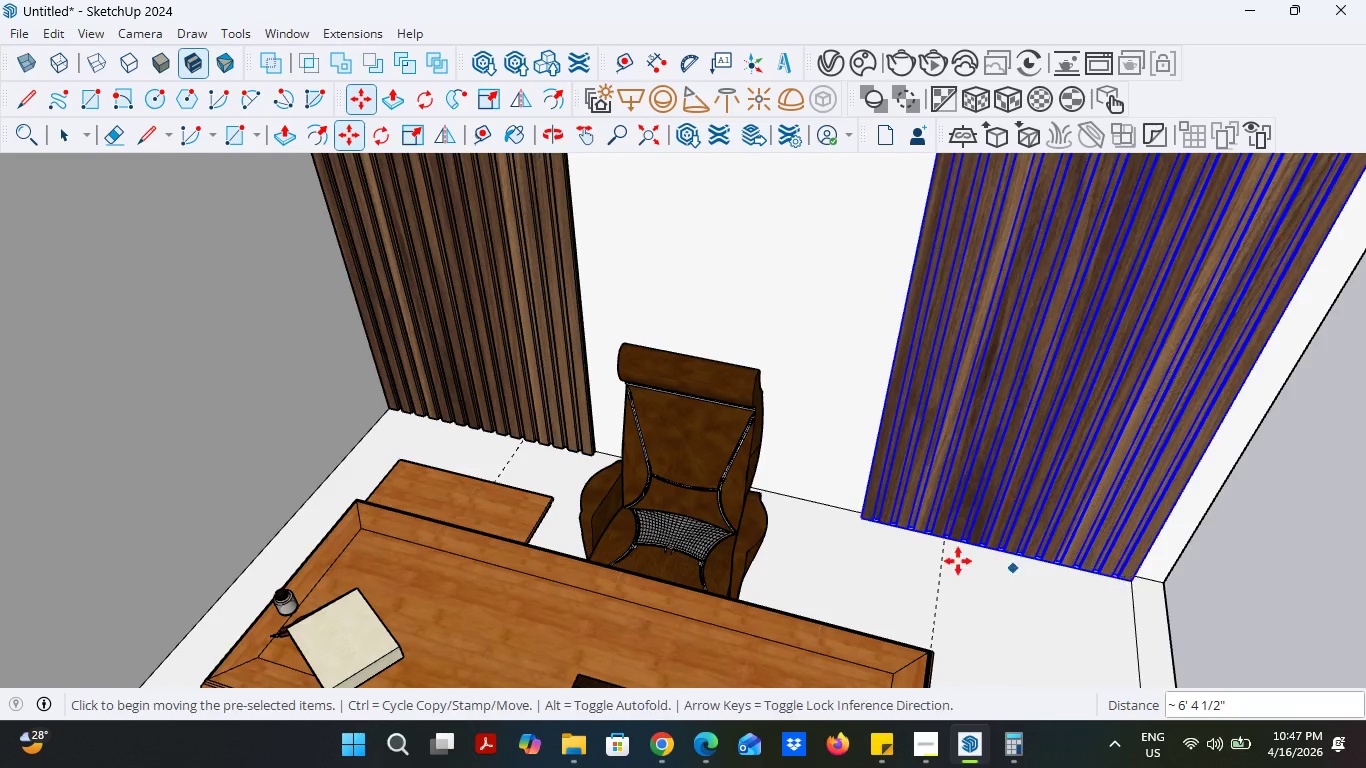 
scroll: coordinate [956, 561], scroll_direction: down, amount: 11.0
 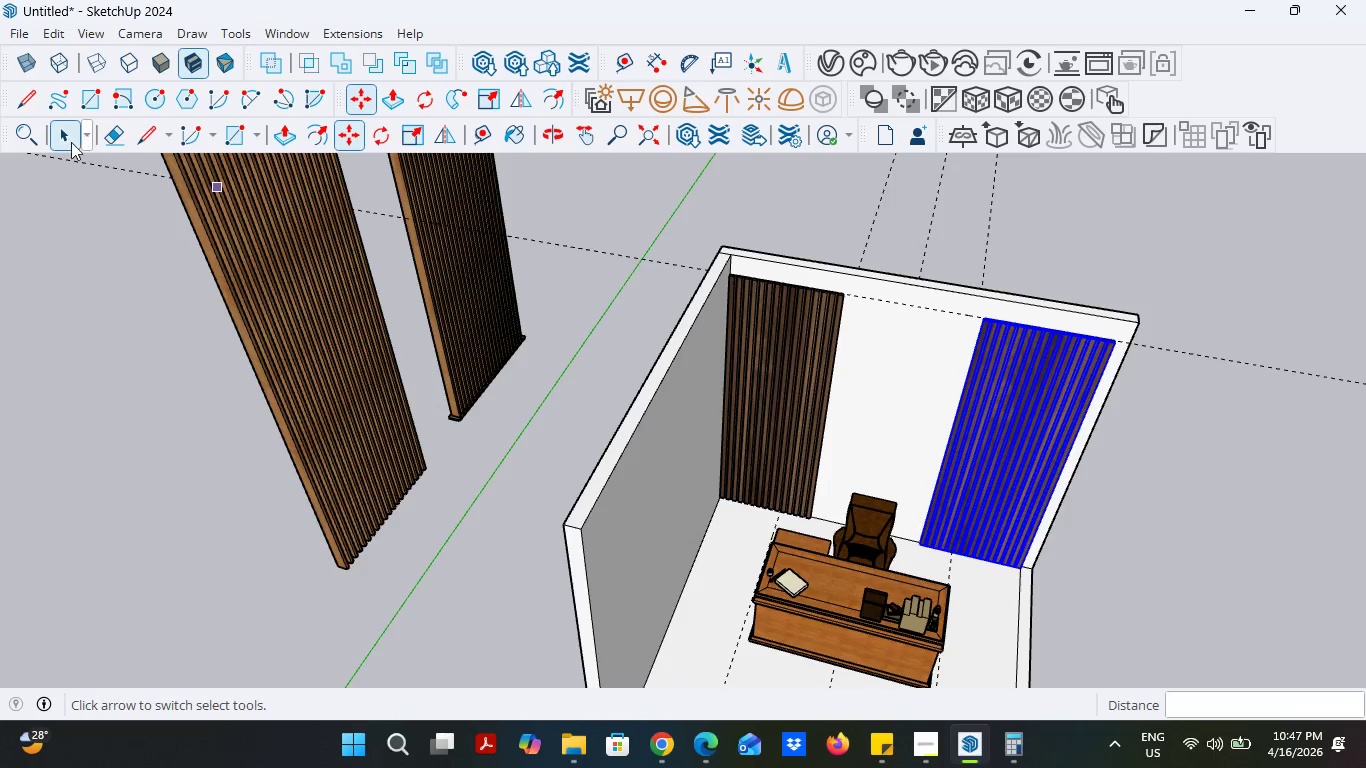 
double_click([129, 336])
 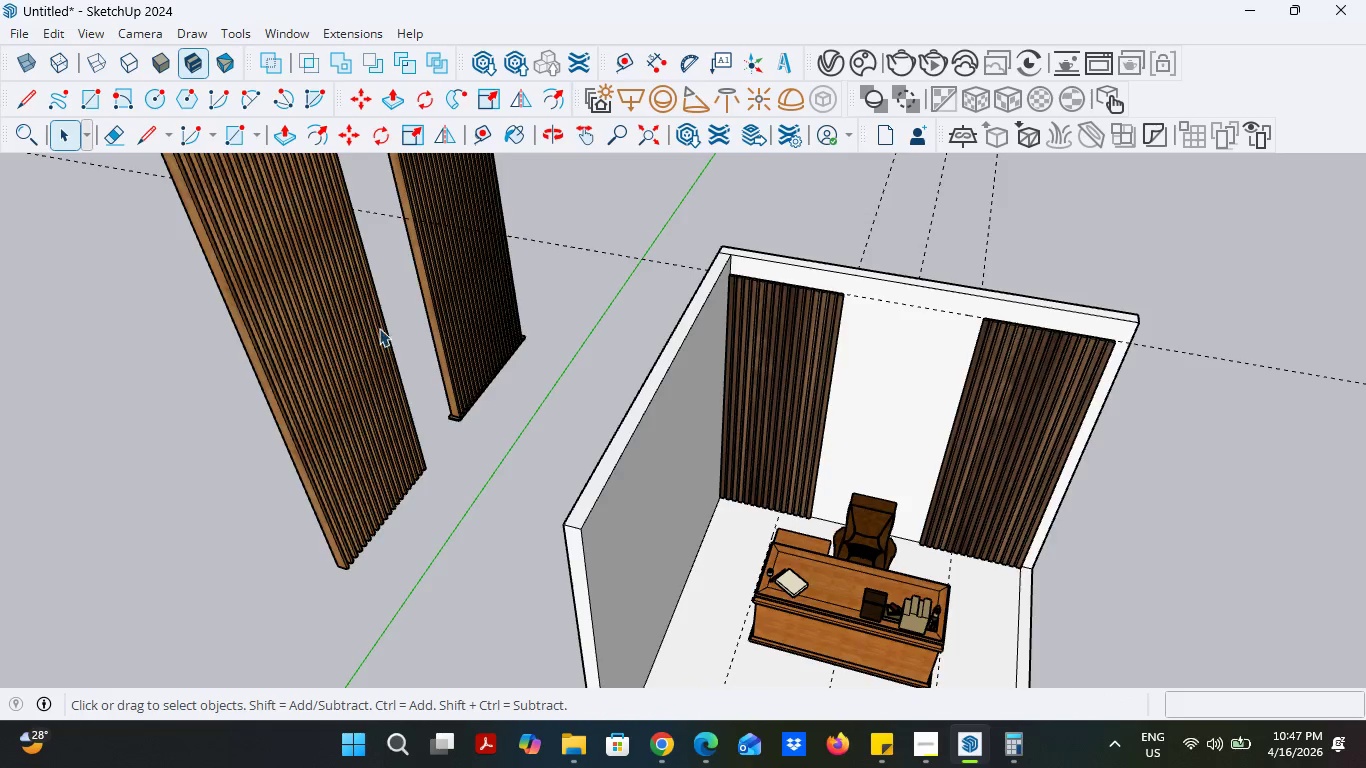 
scroll: coordinate [761, 321], scroll_direction: down, amount: 4.0
 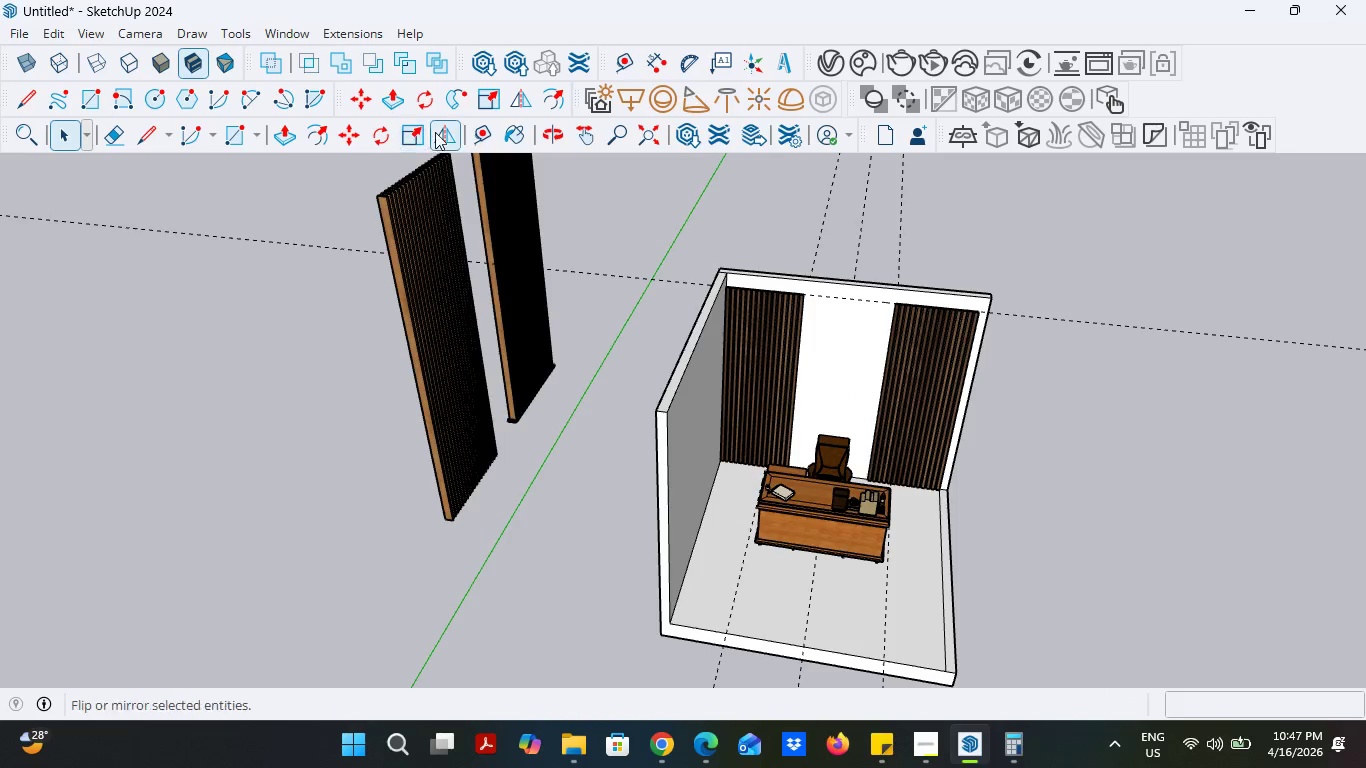 
left_click([281, 138])
 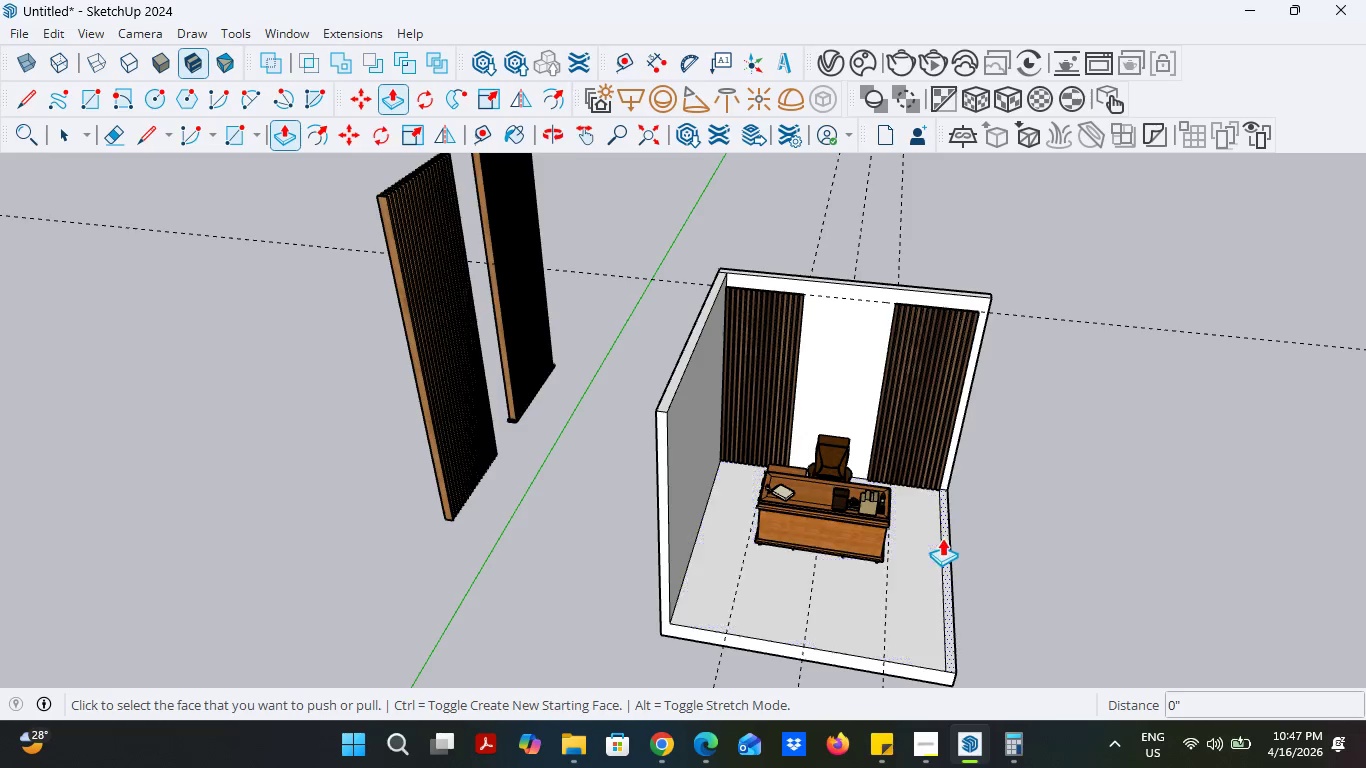 
left_click([944, 540])
 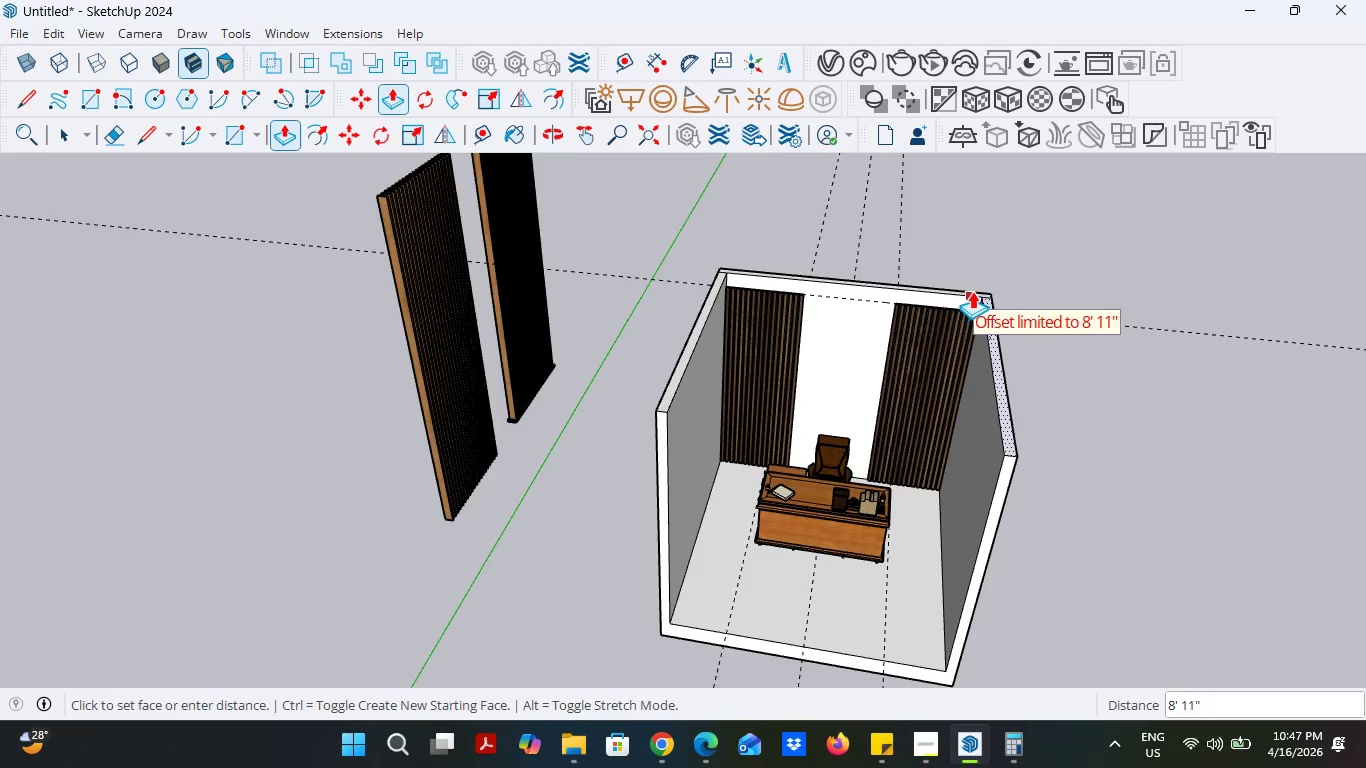 
left_click([972, 291])
 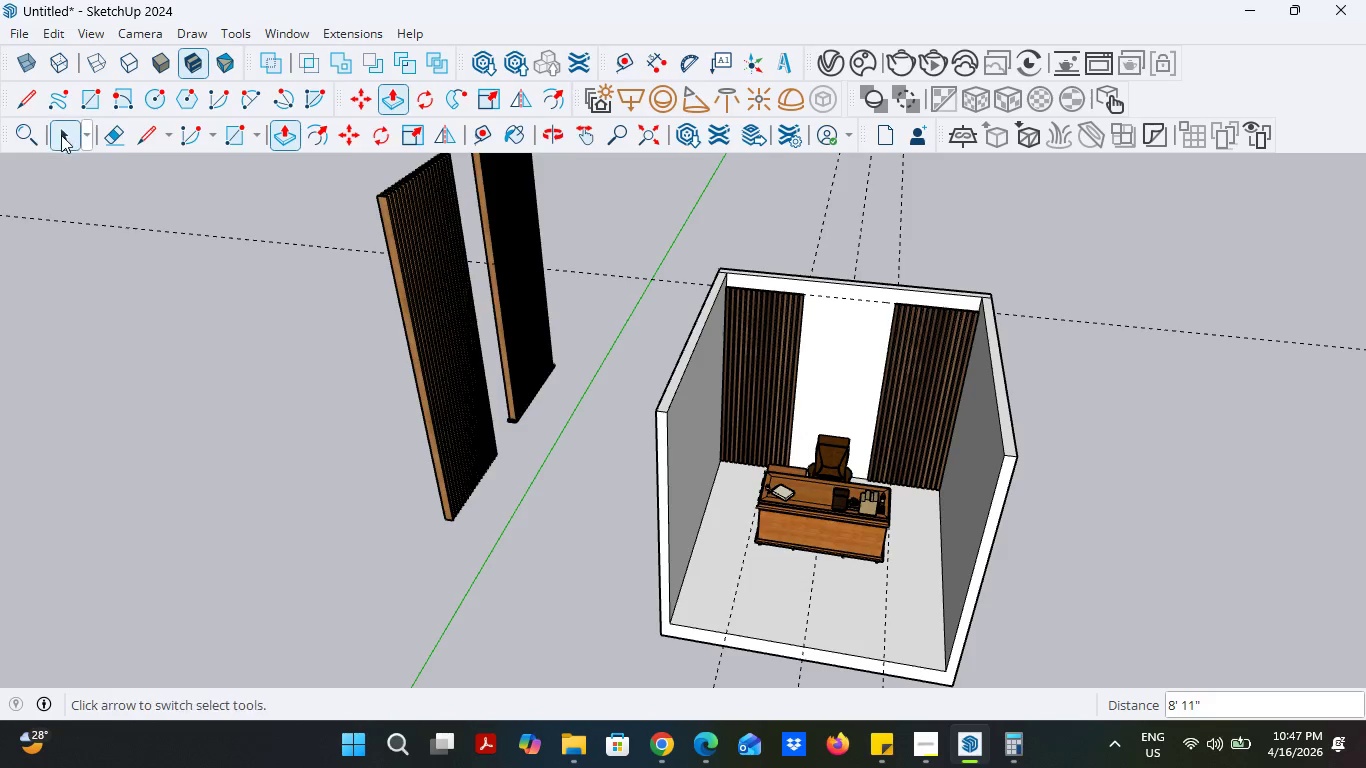 
double_click([161, 317])
 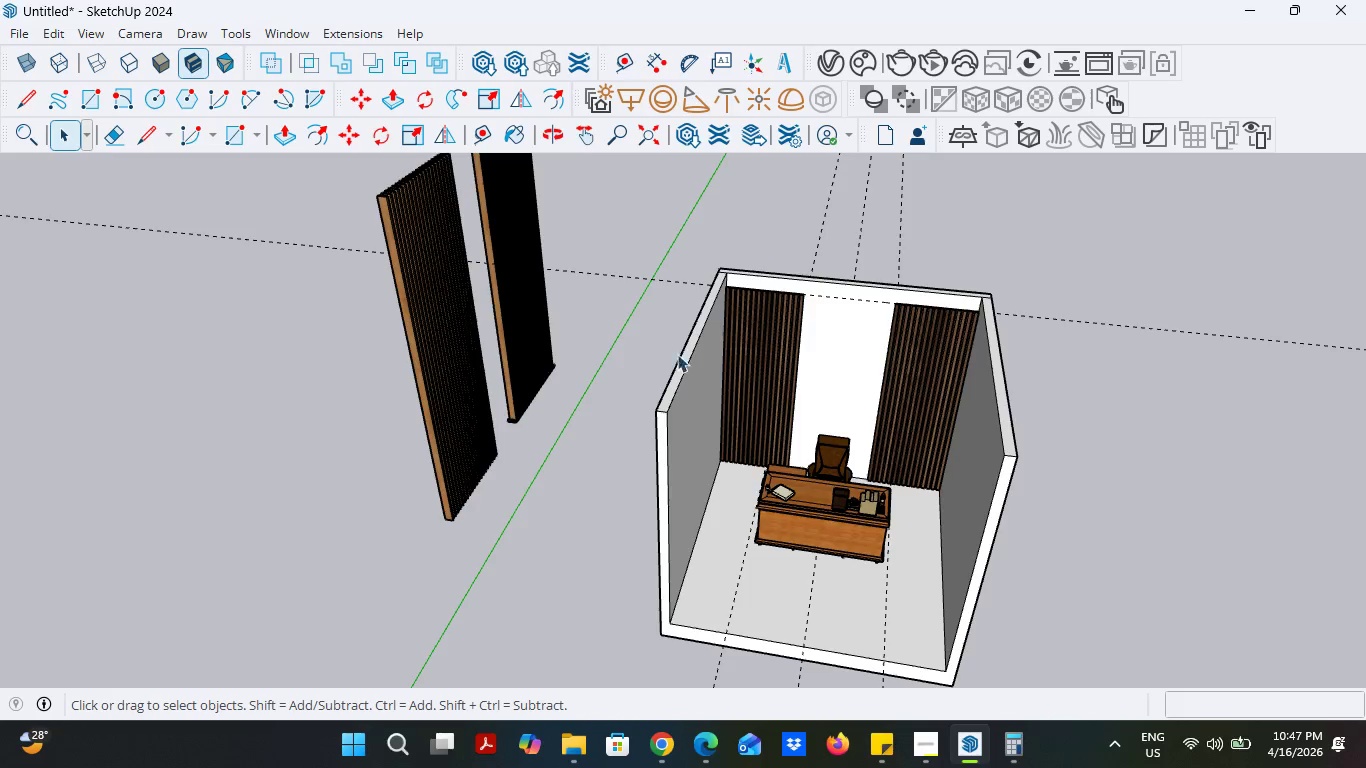 
scroll: coordinate [995, 457], scroll_direction: up, amount: 8.0
 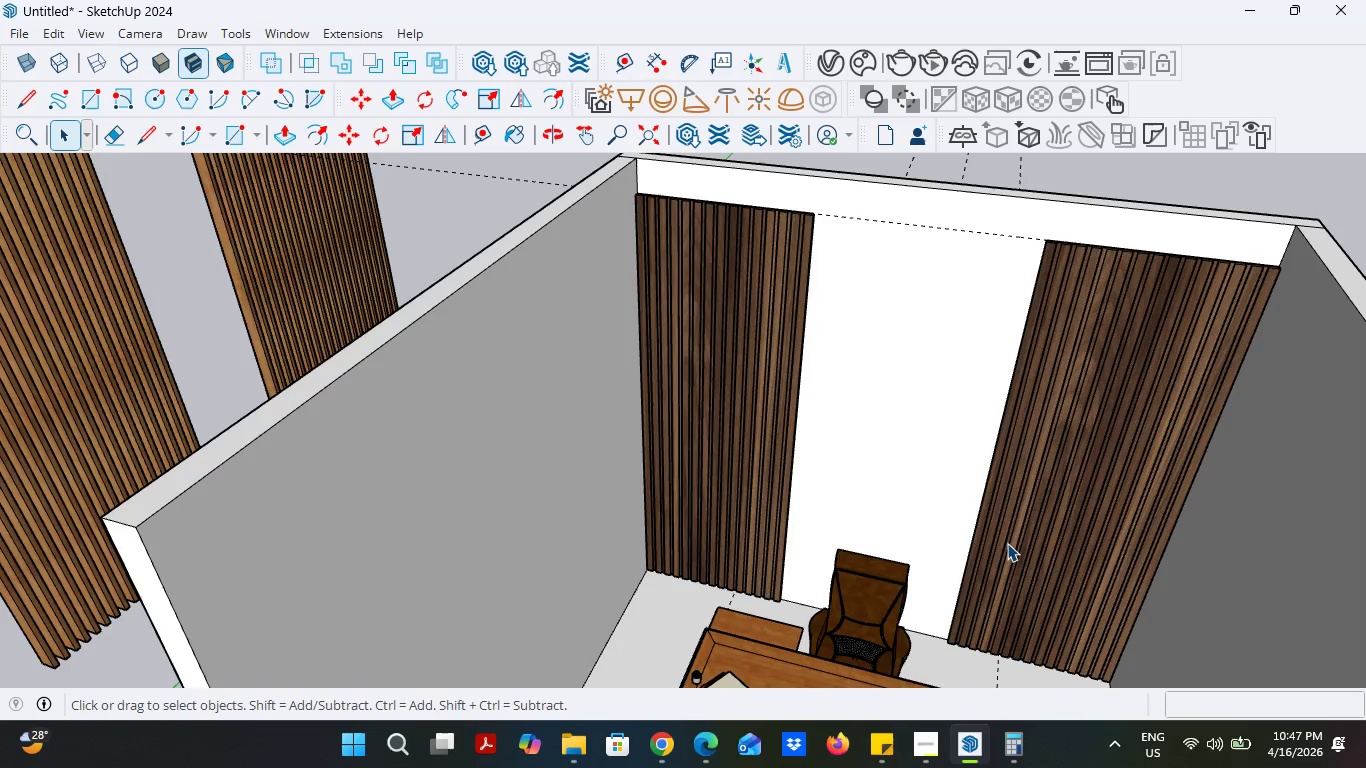 
scroll: coordinate [1007, 543], scroll_direction: down, amount: 3.0
 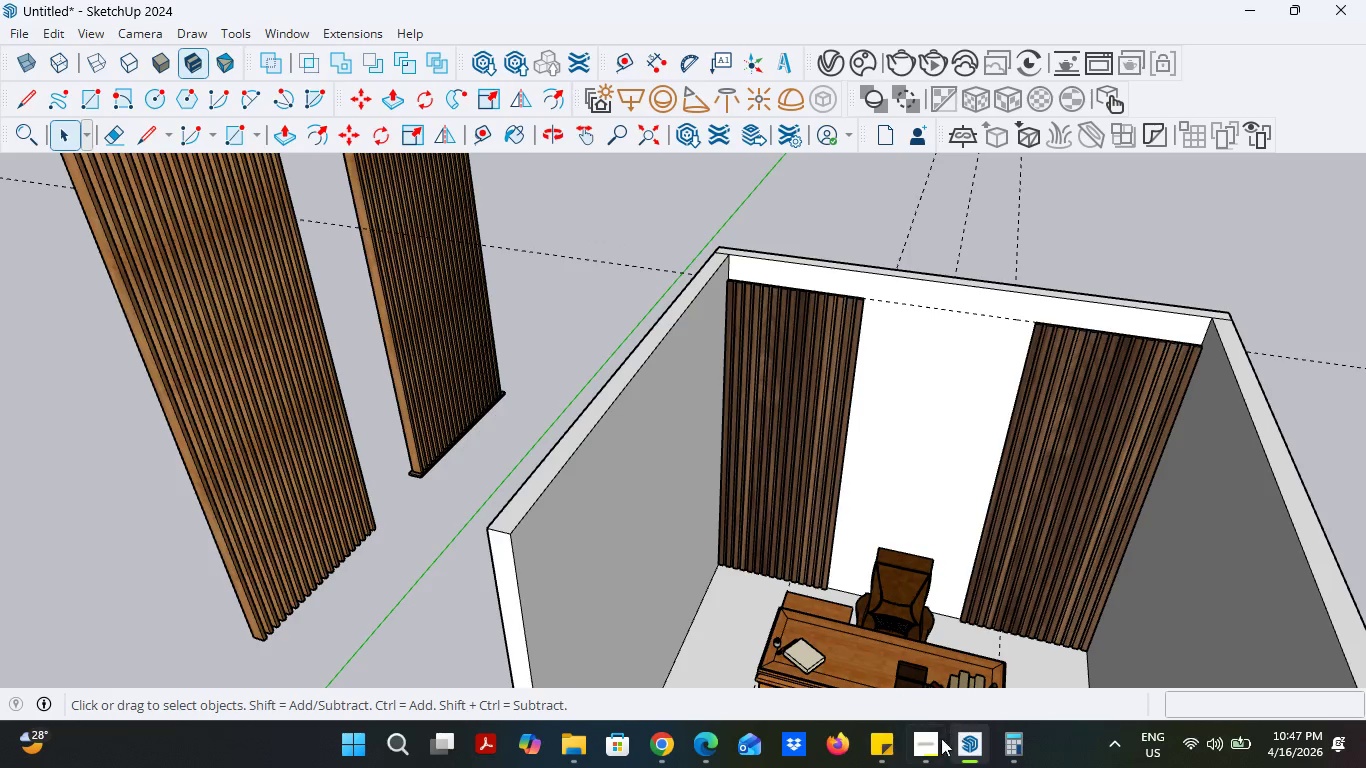 
left_click([930, 747])